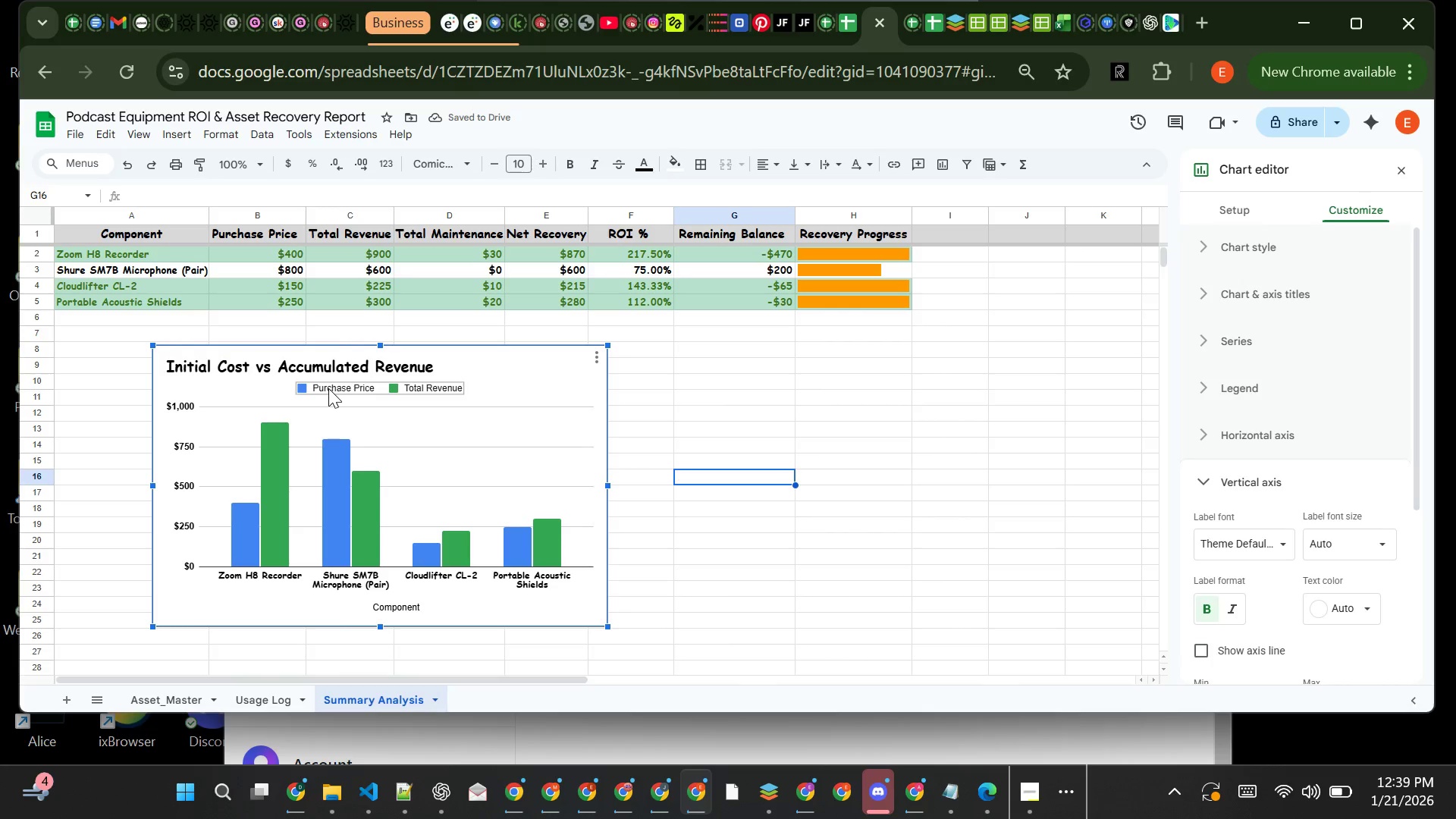 
left_click([328, 388])
 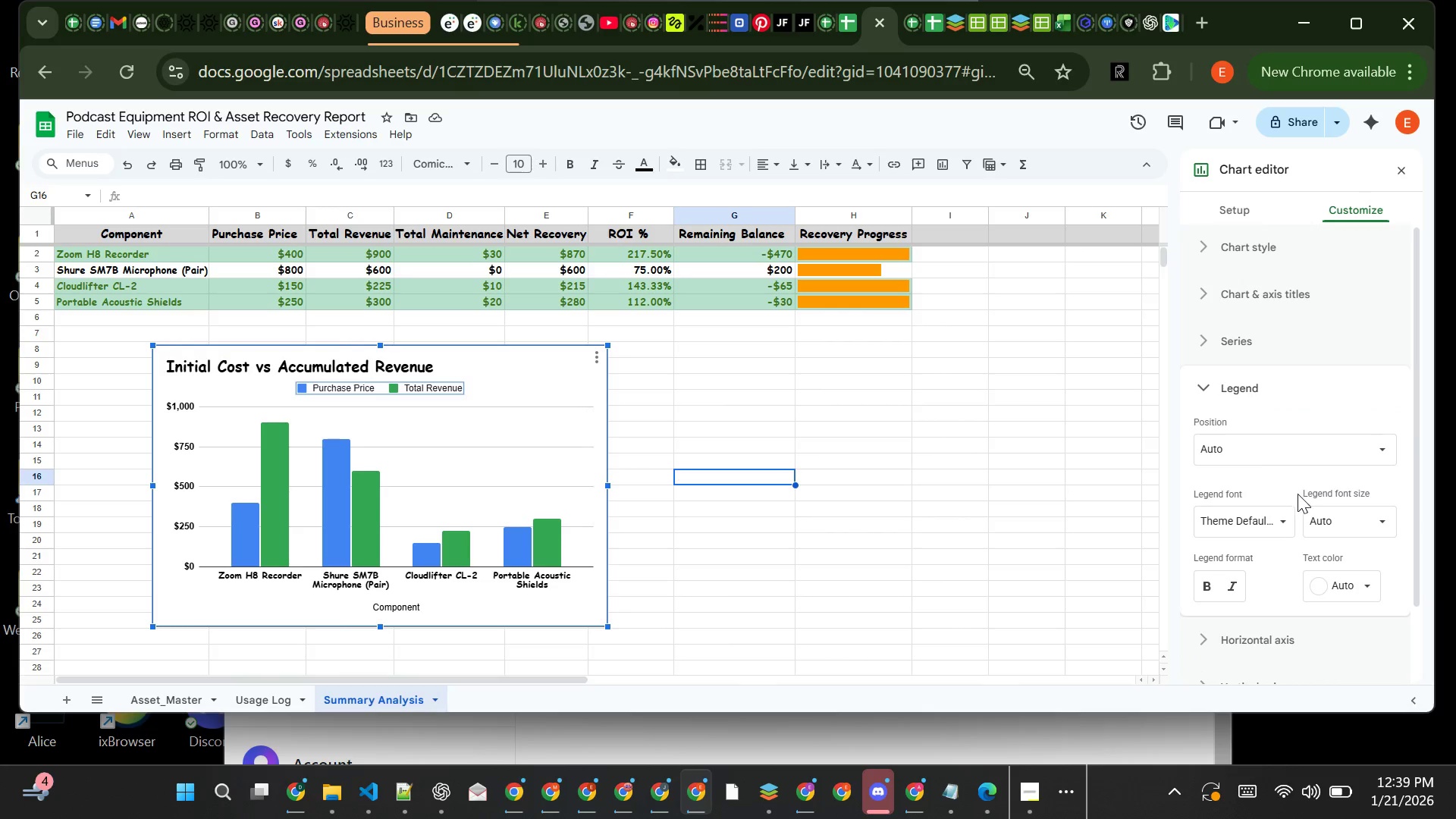 
left_click([1284, 524])
 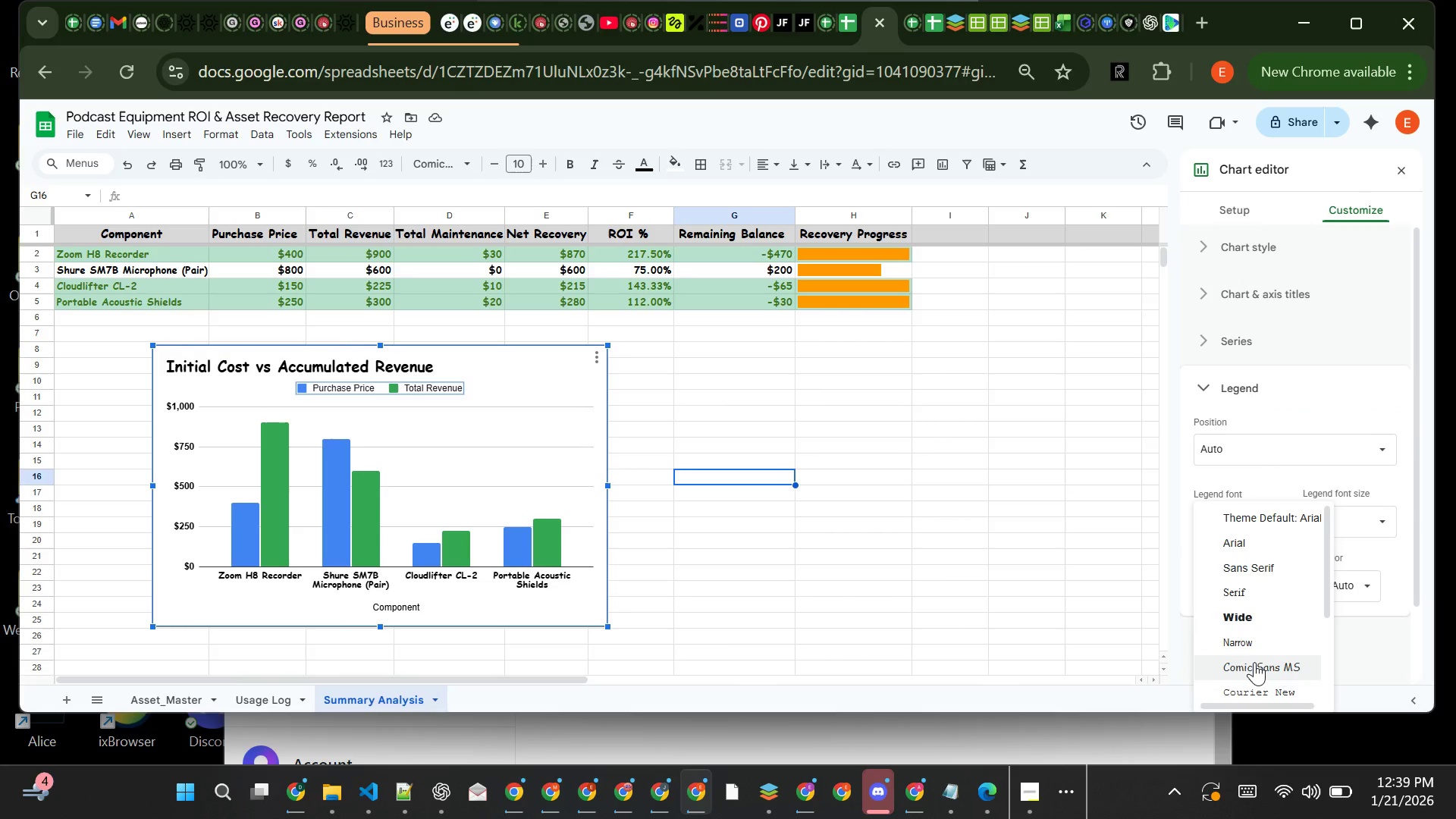 
left_click([1254, 662])
 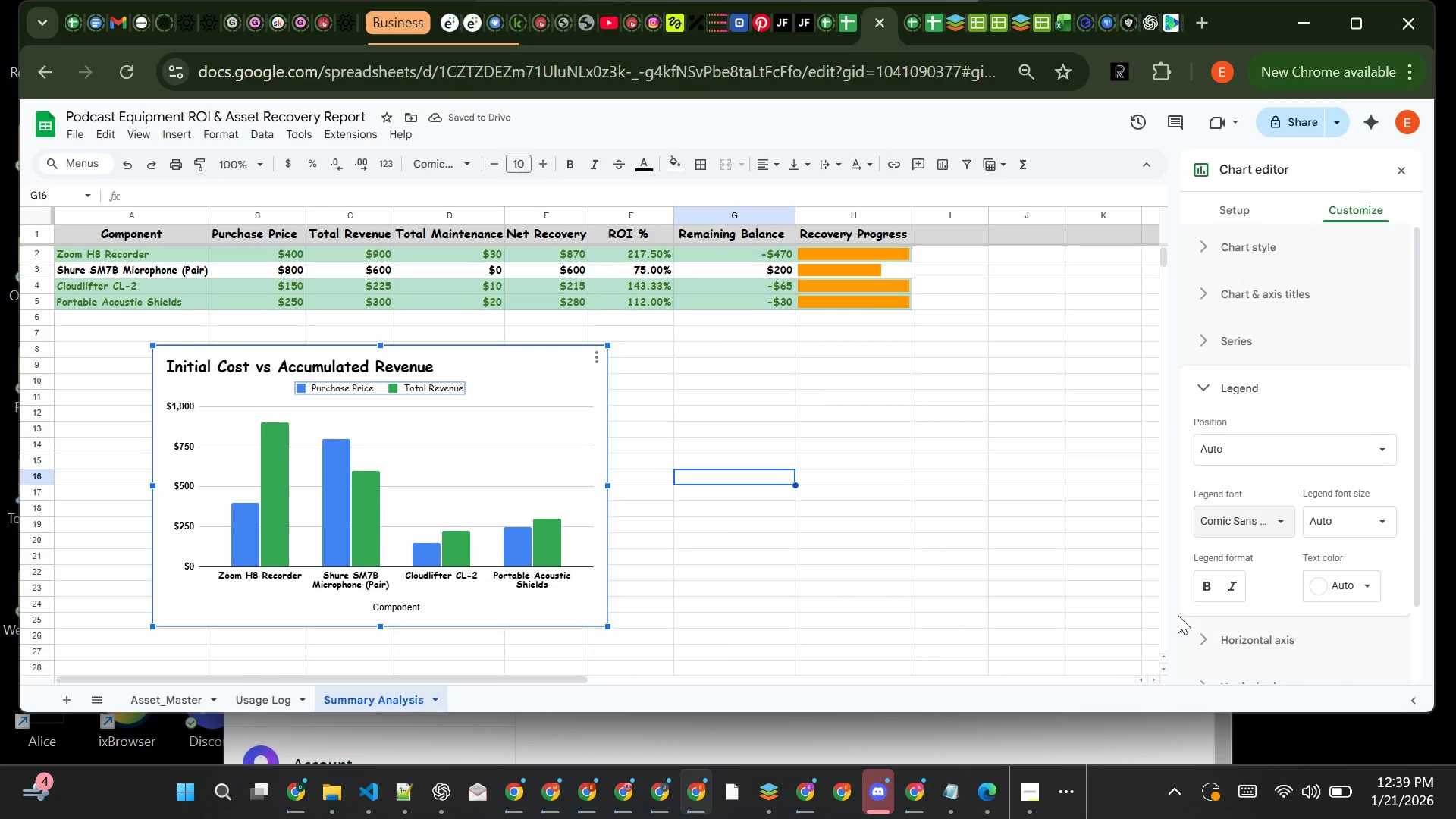 
left_click([1213, 583])
 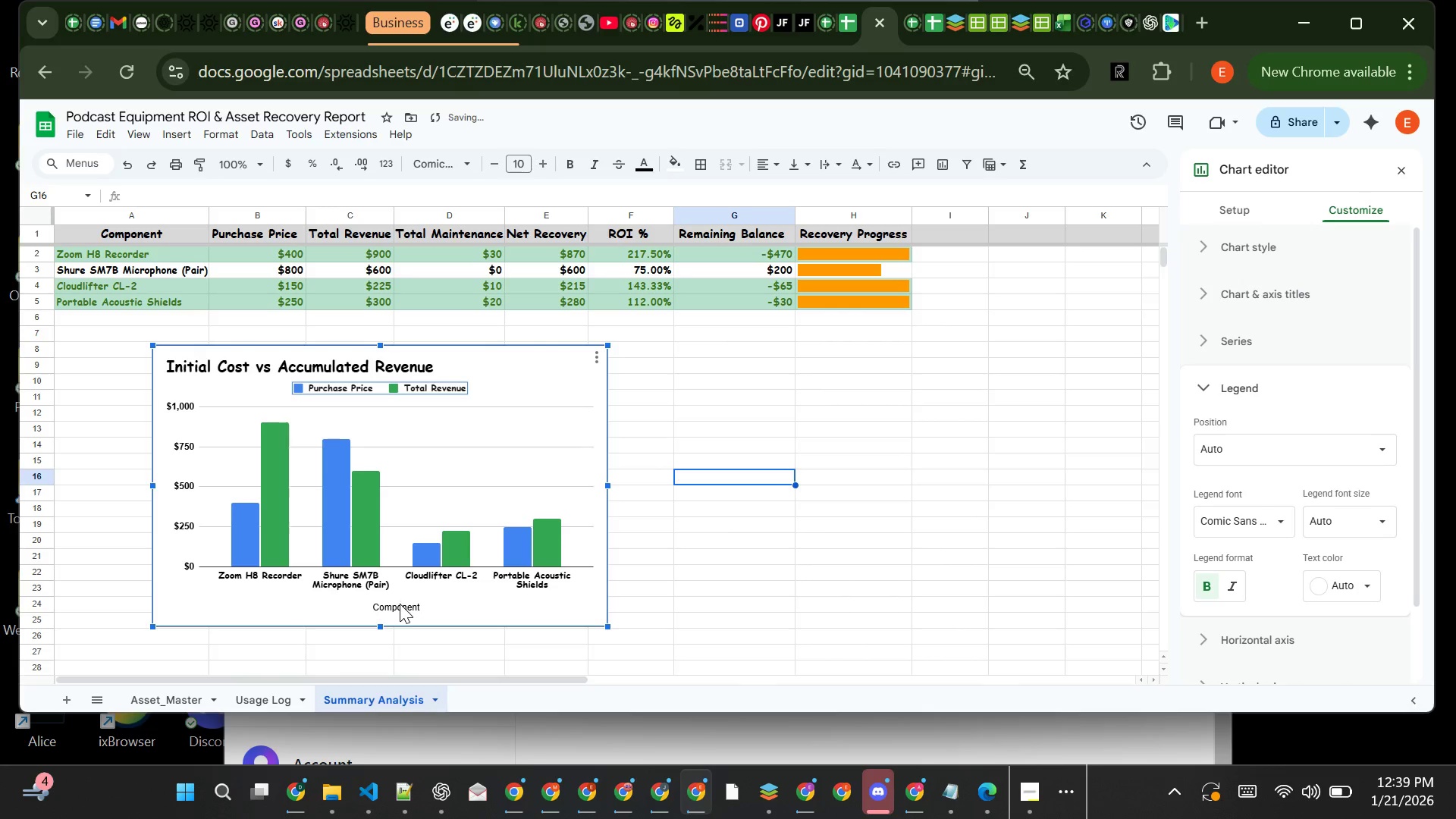 
left_click([400, 605])
 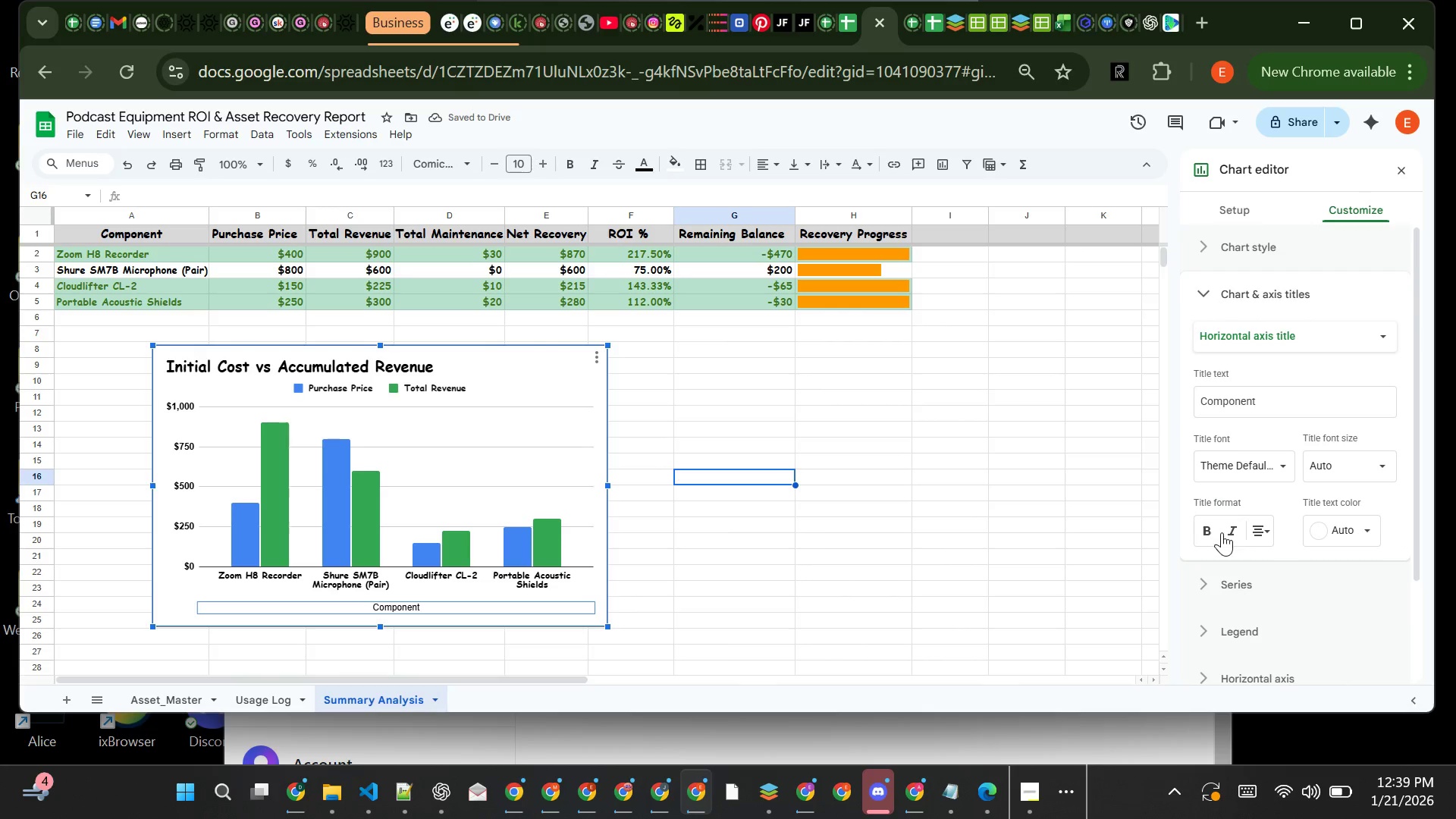 
left_click([1203, 528])
 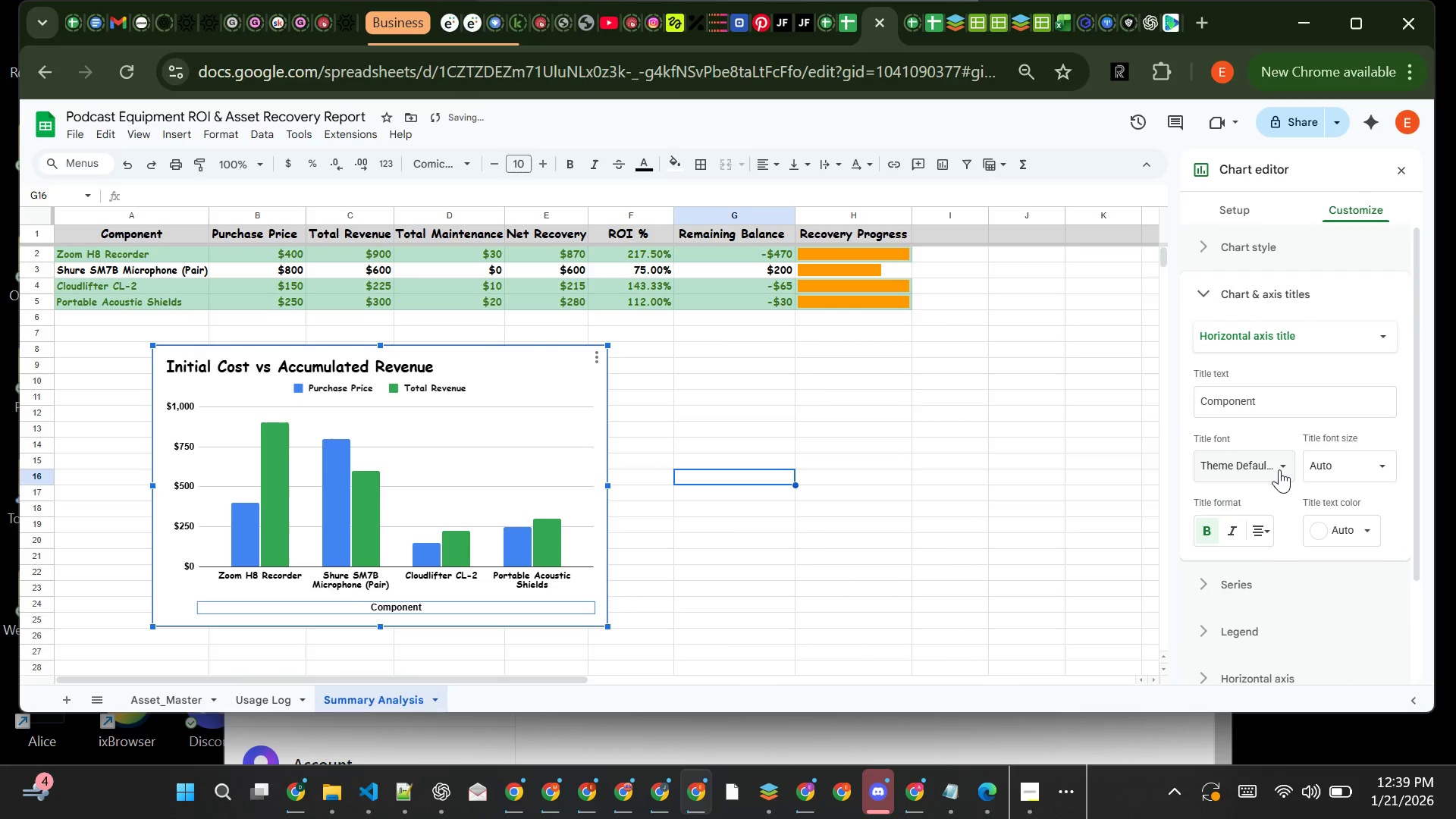 
left_click([1279, 468])
 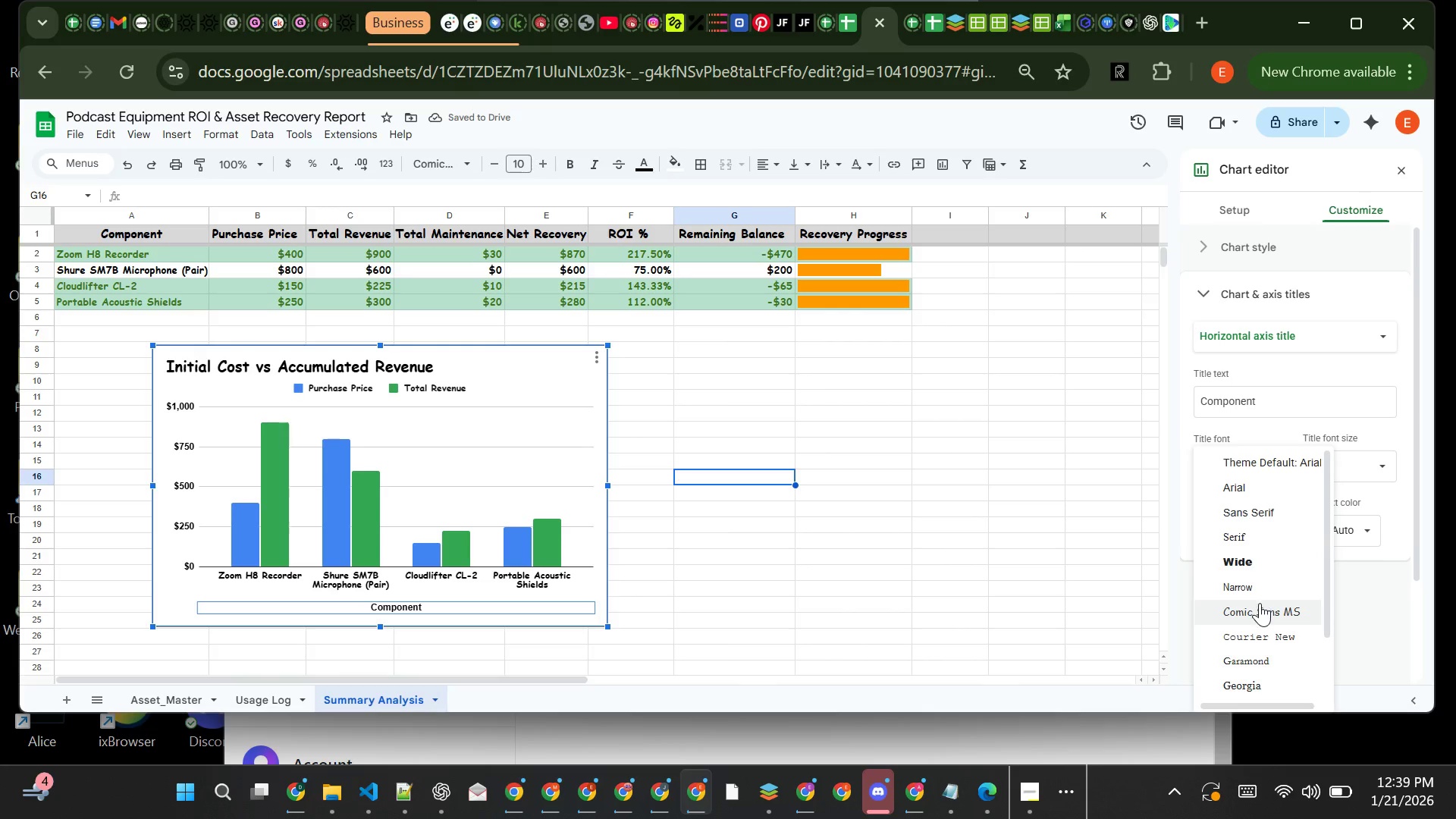 
left_click([1260, 603])
 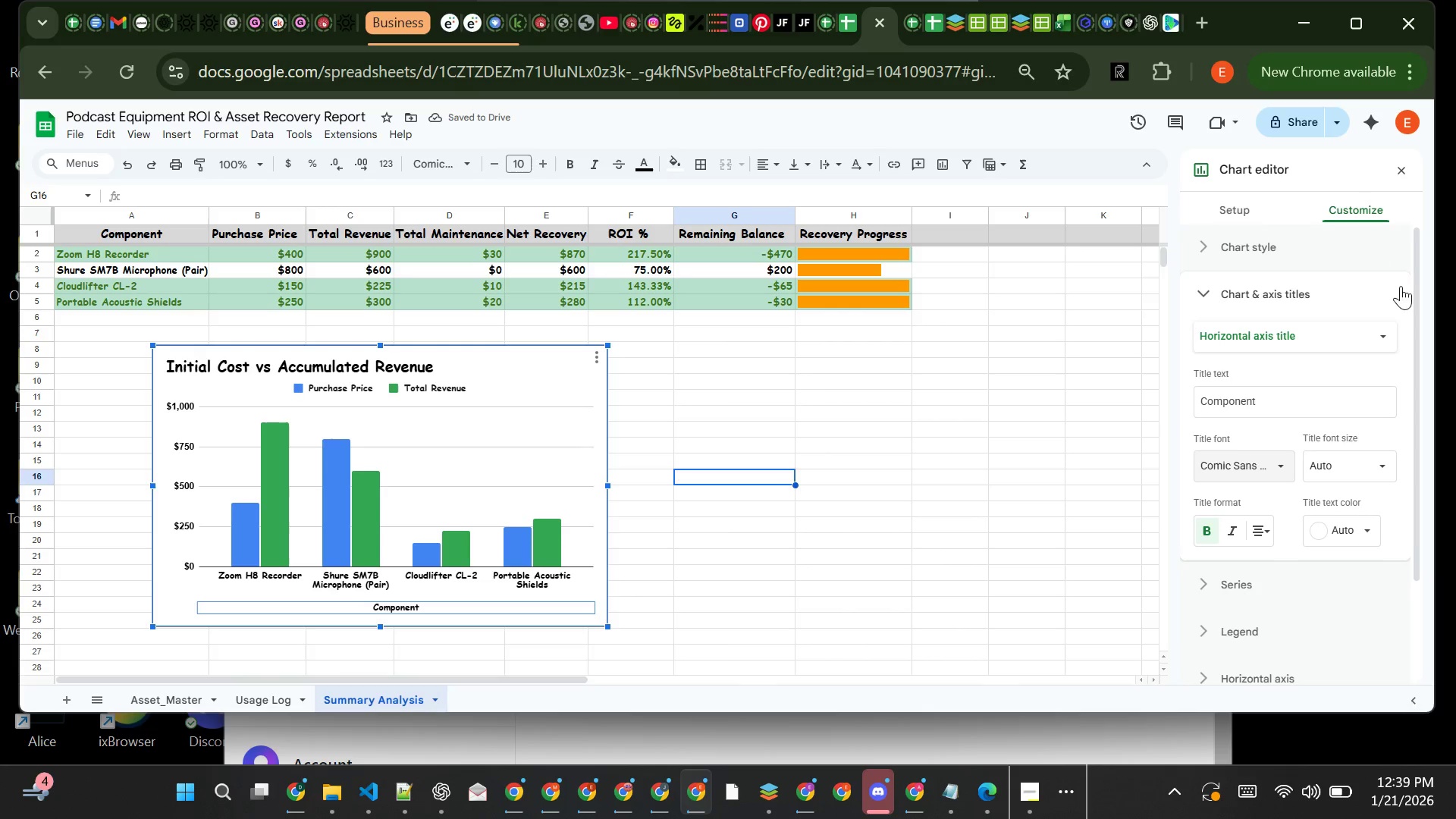 
wait(7.03)
 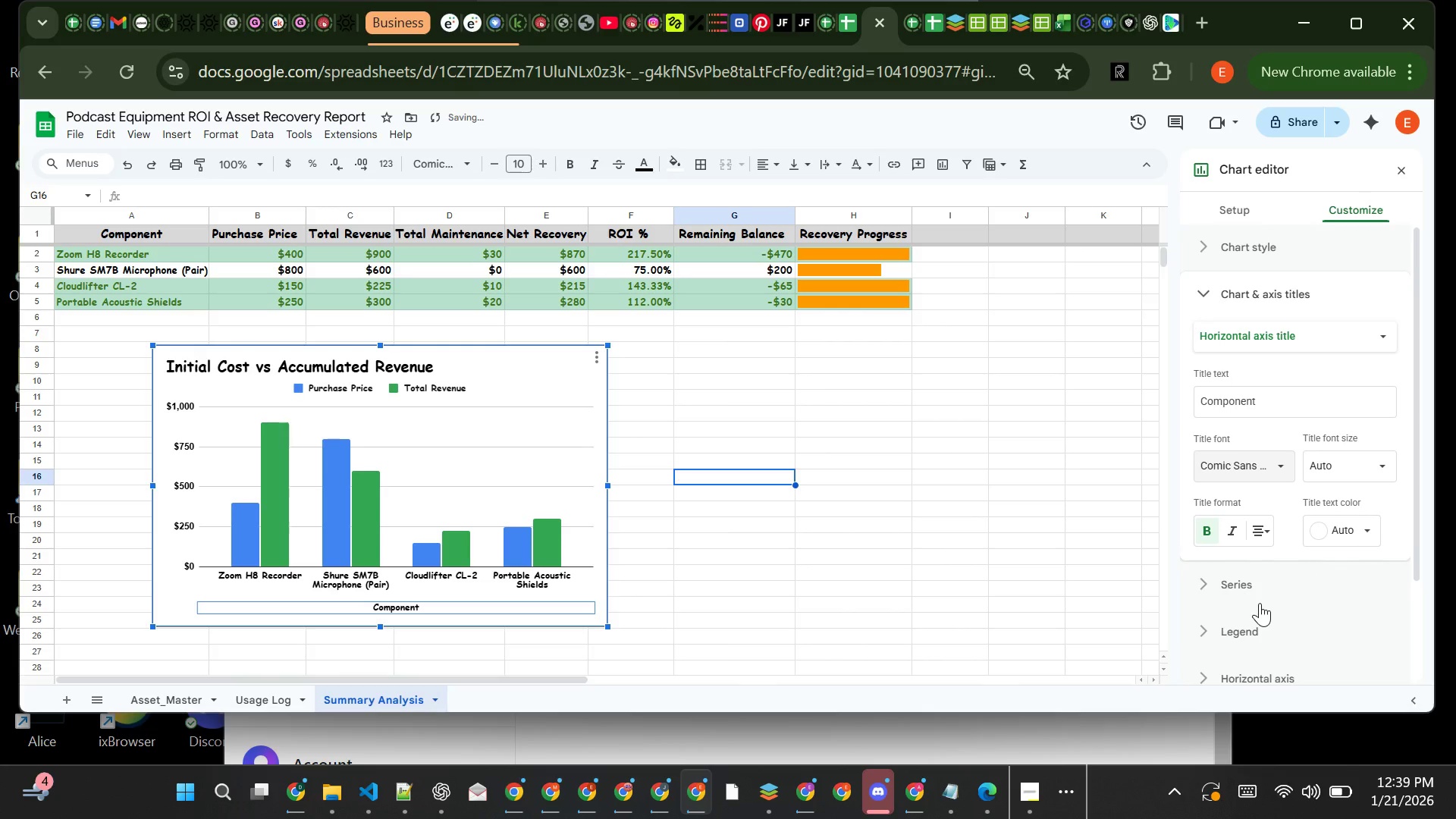 
left_click([886, 416])
 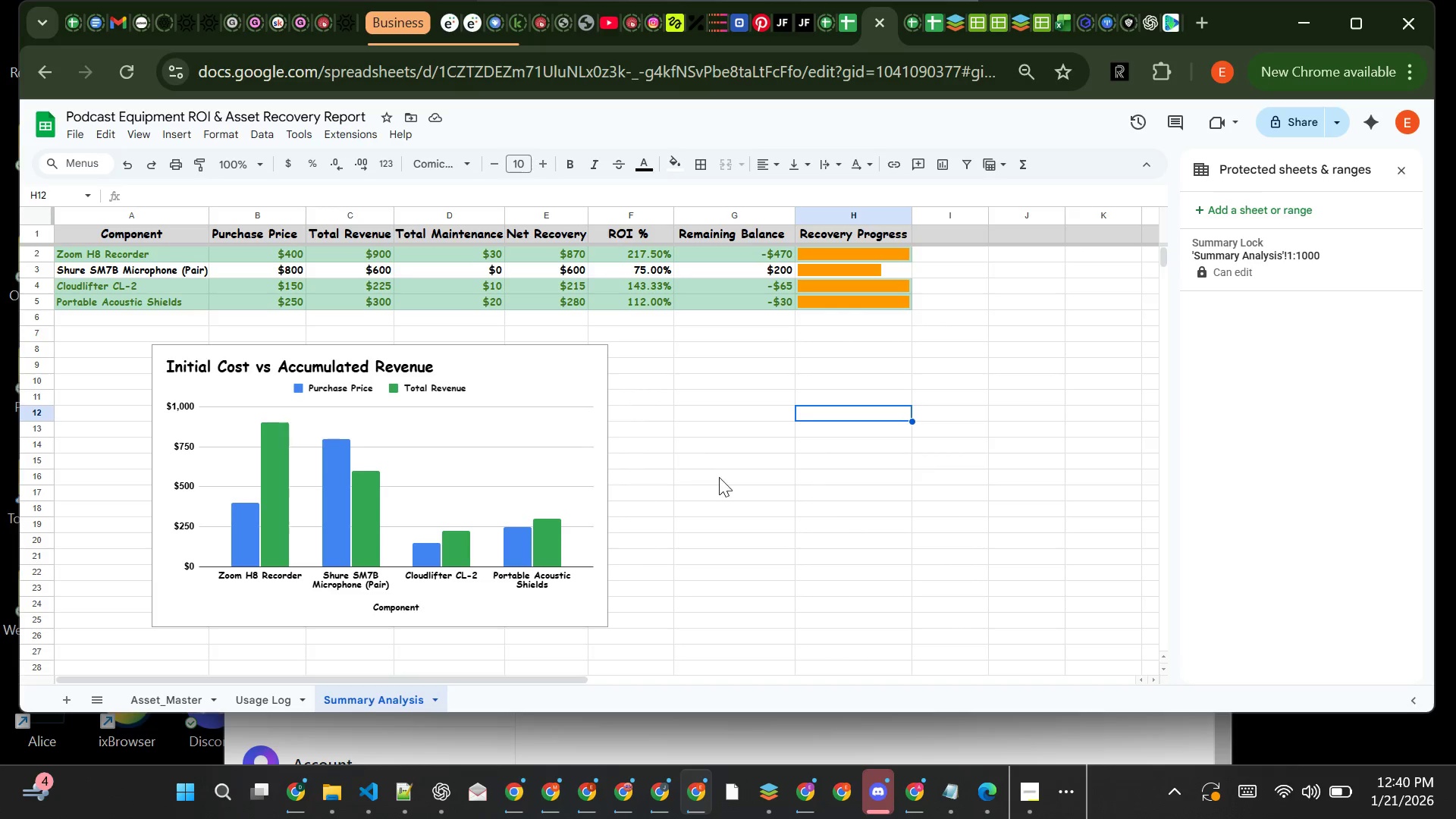 
wait(29.36)
 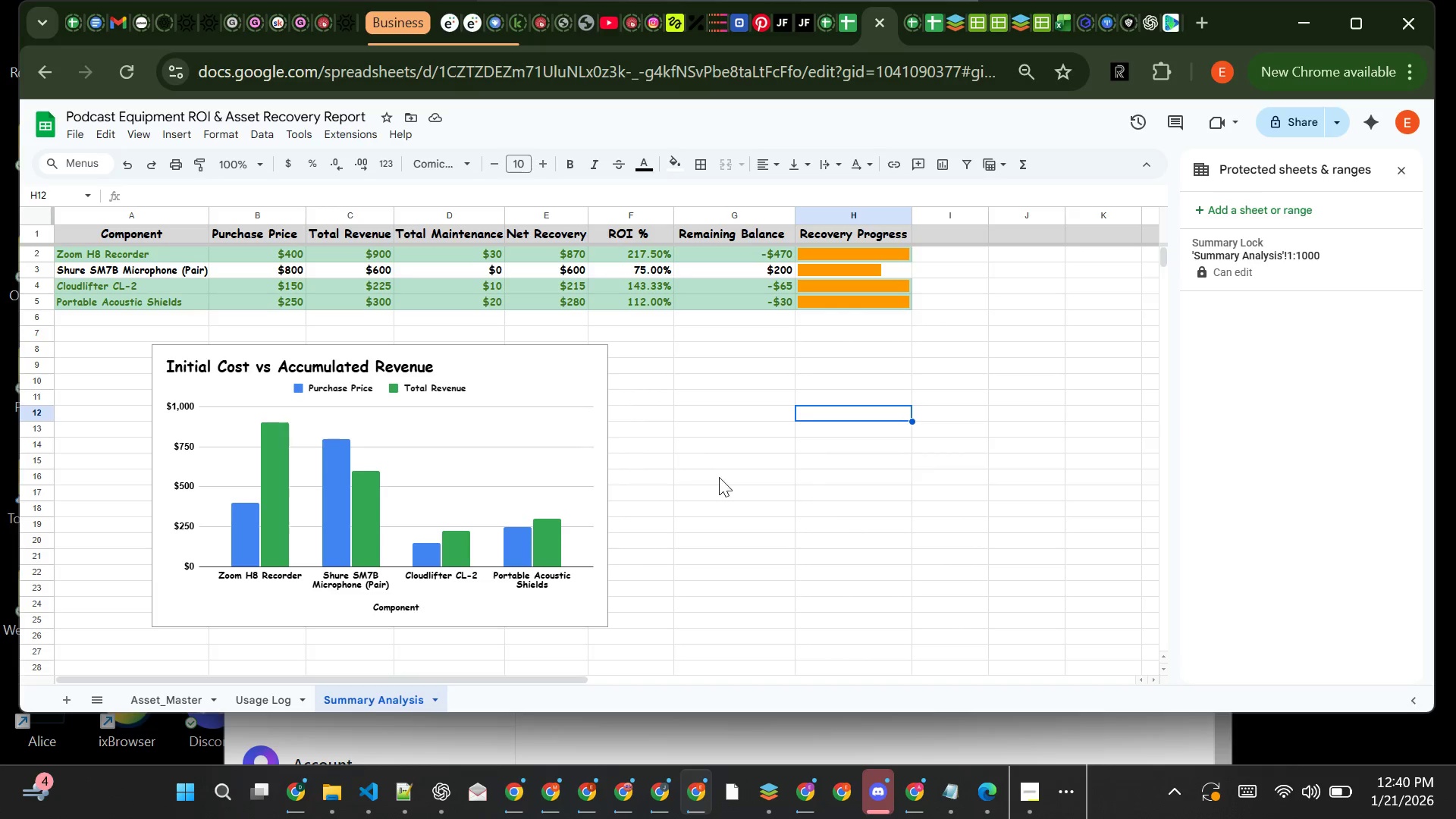 
left_click([161, 251])
 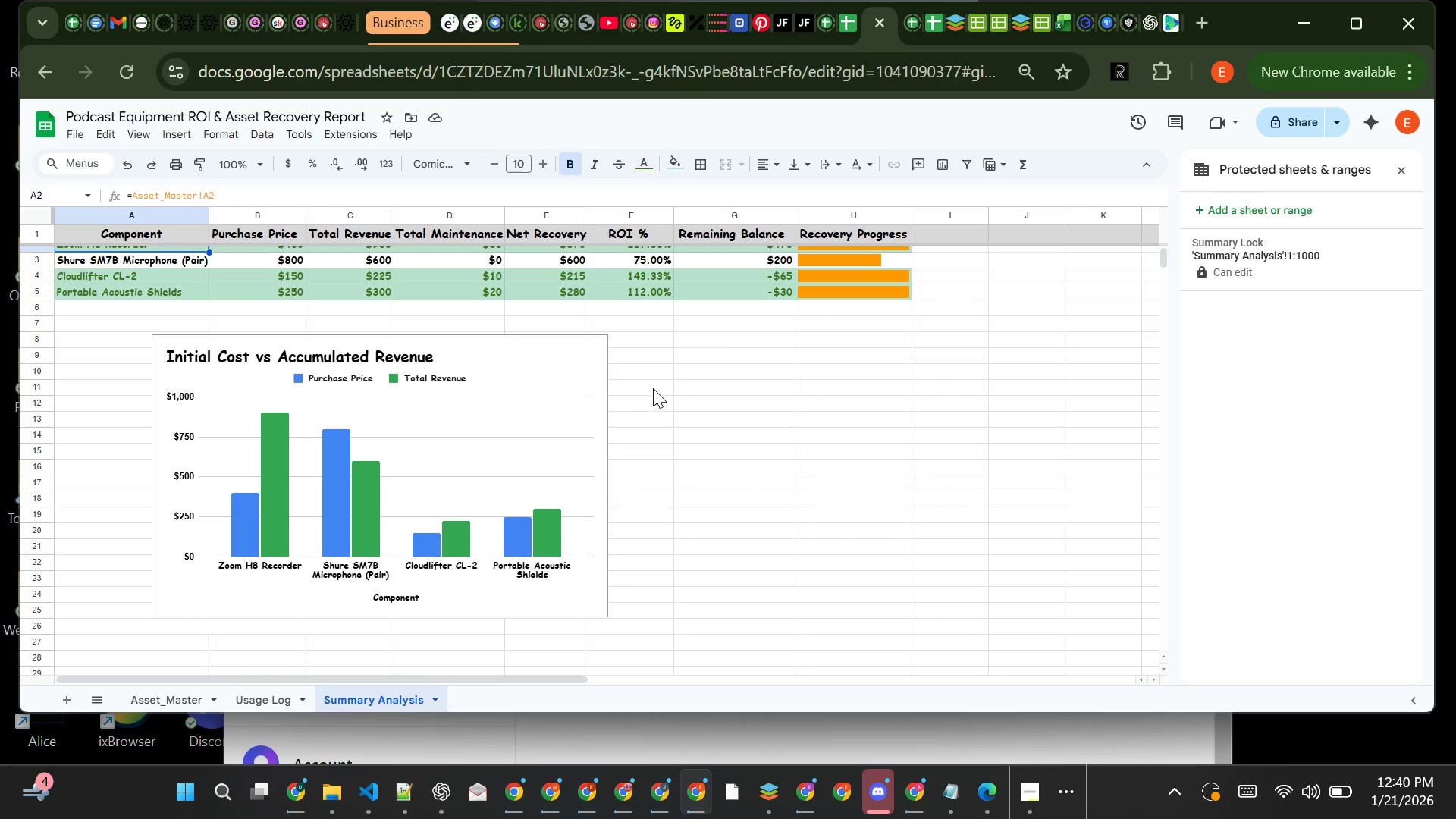 
wait(13.58)
 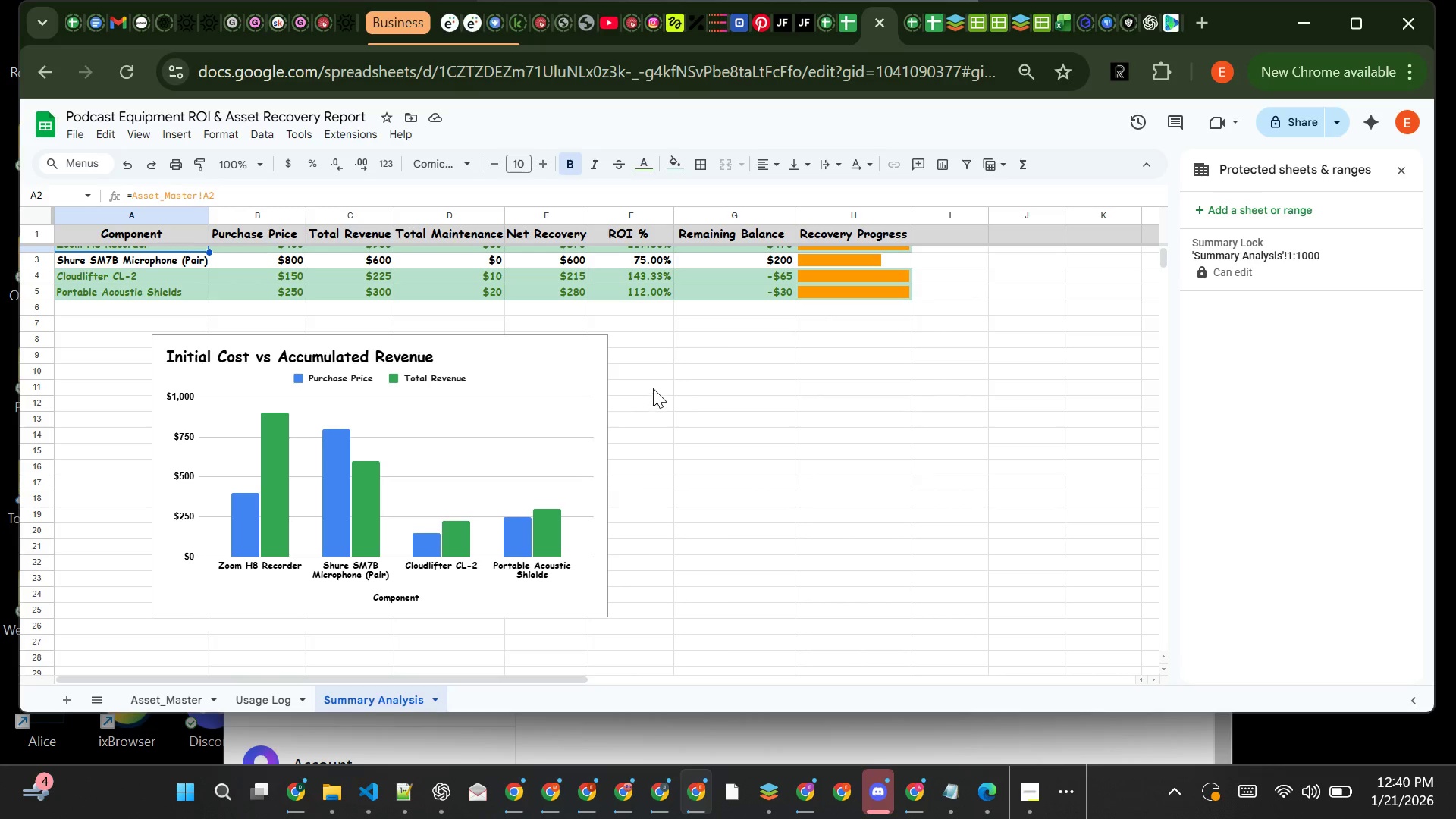 
left_click([257, 701])
 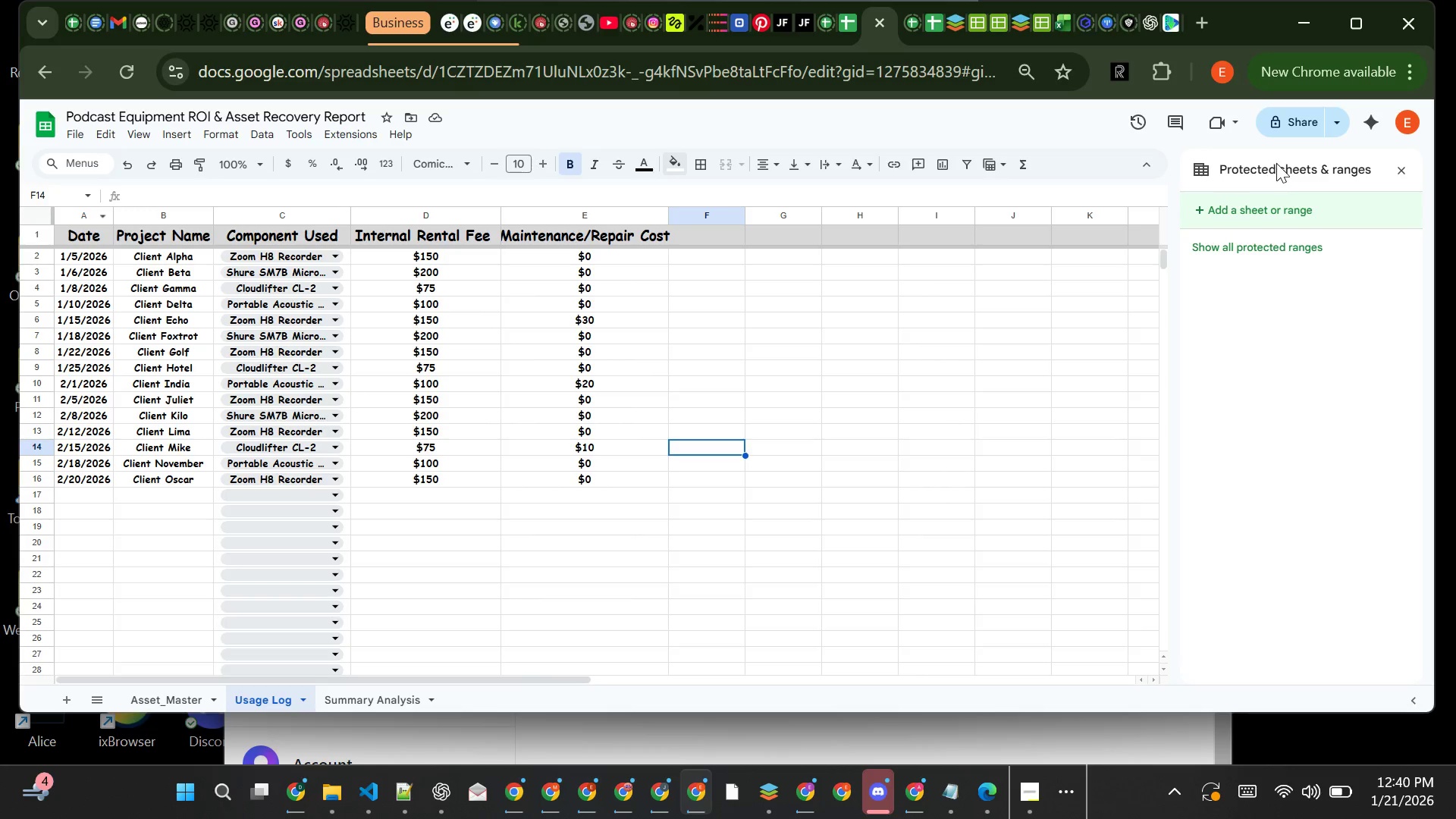 
wait(15.45)
 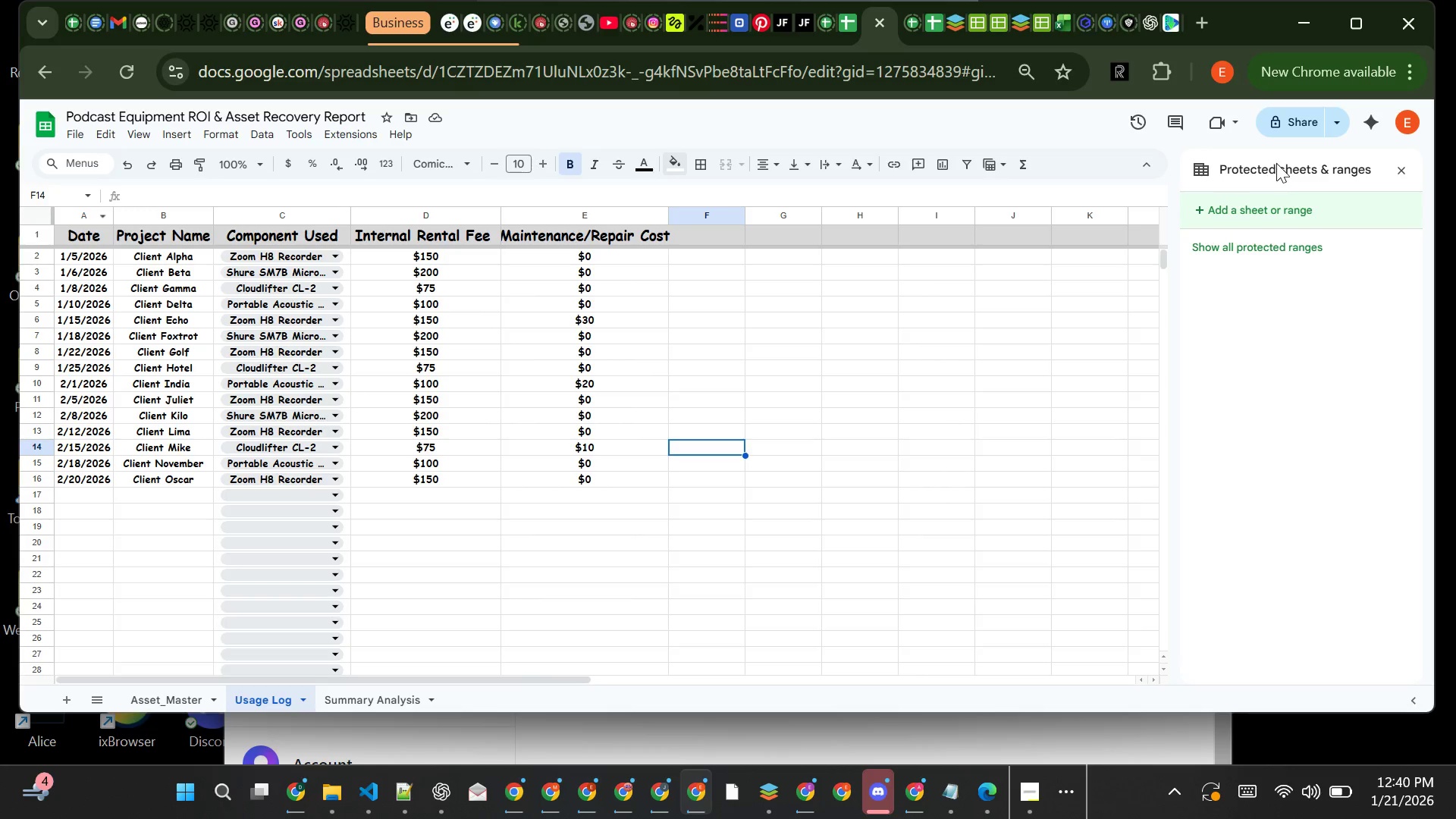 
left_click([75, 138])
 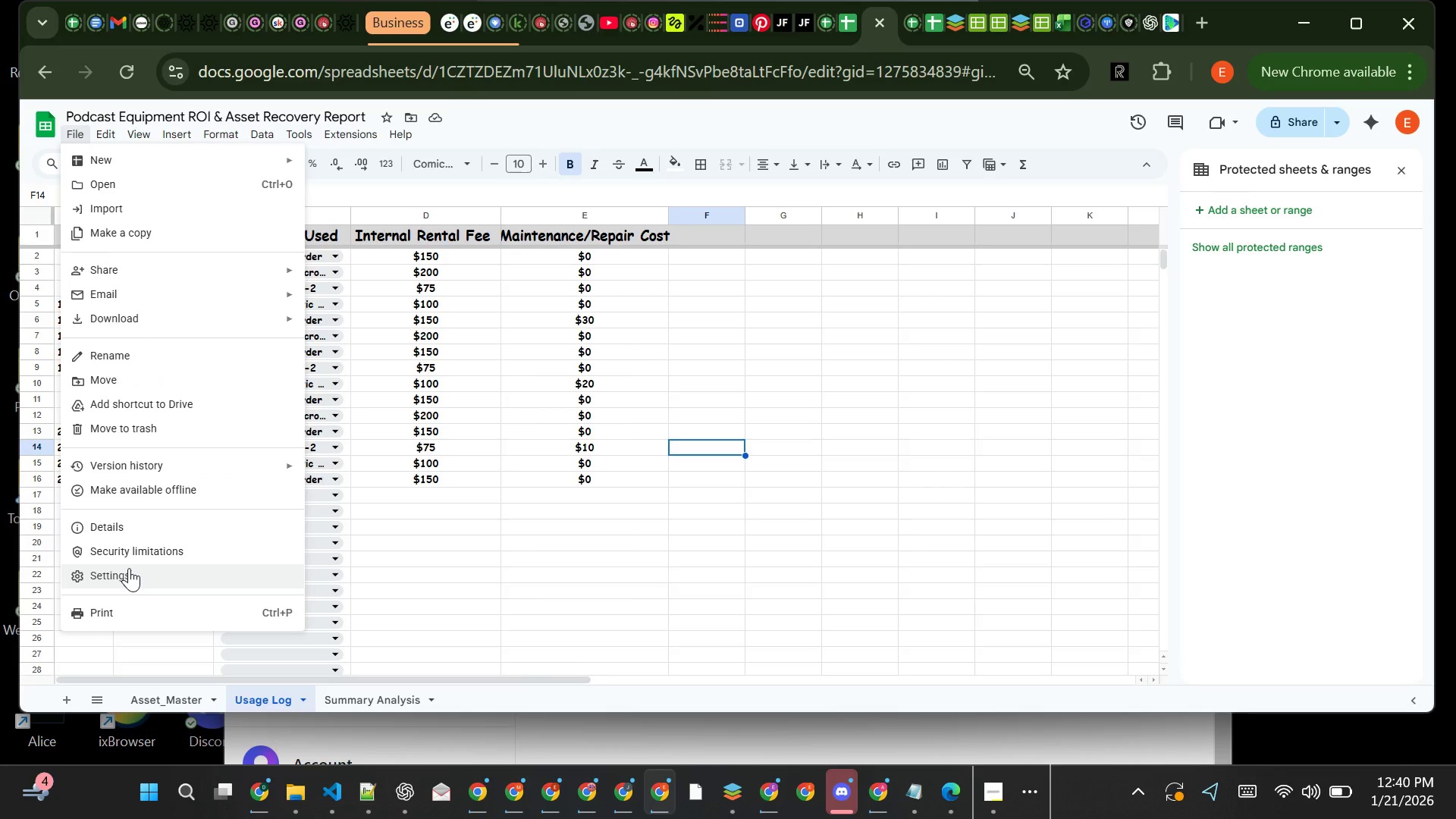 
wait(5.22)
 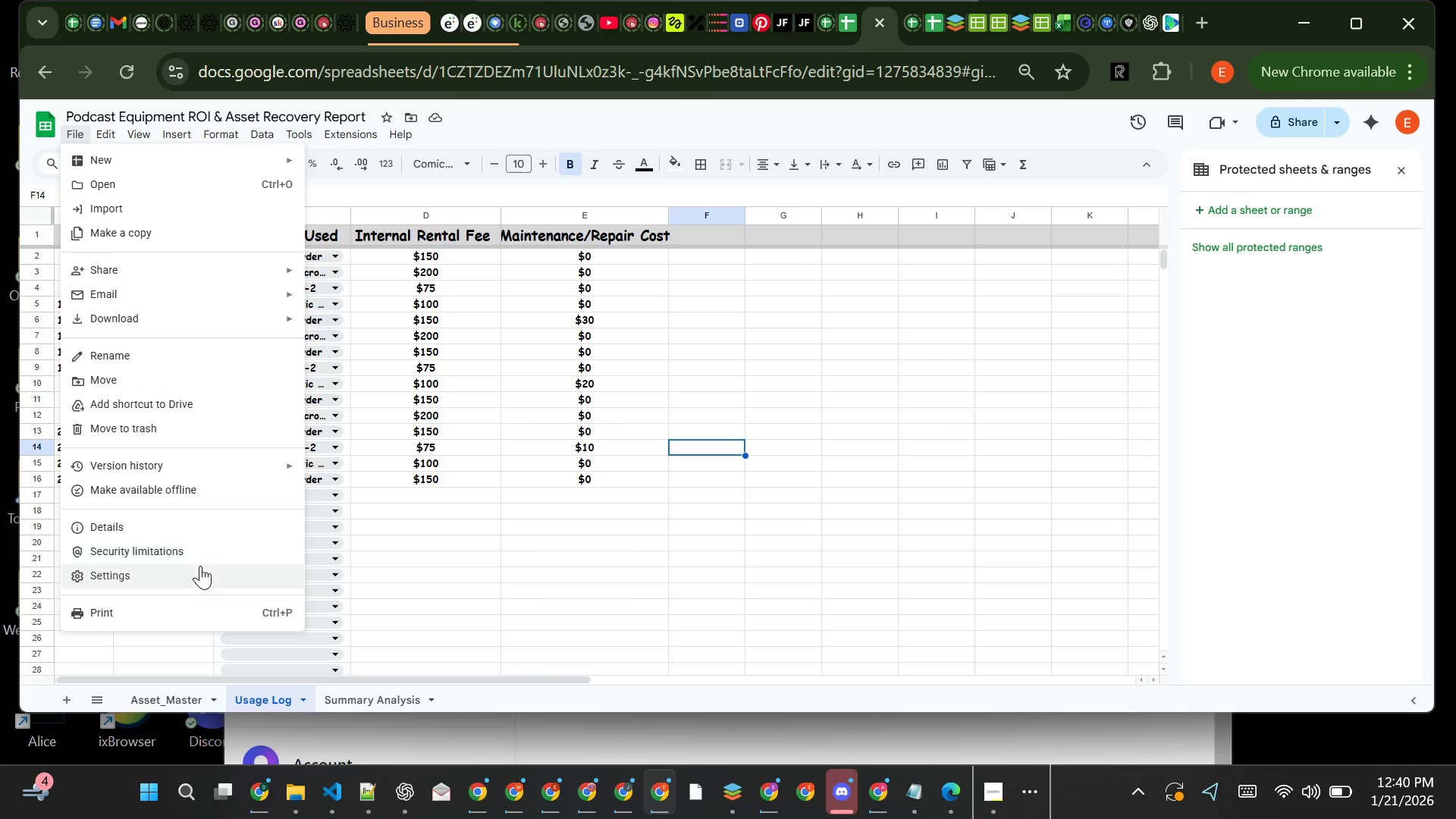 
left_click([129, 568])
 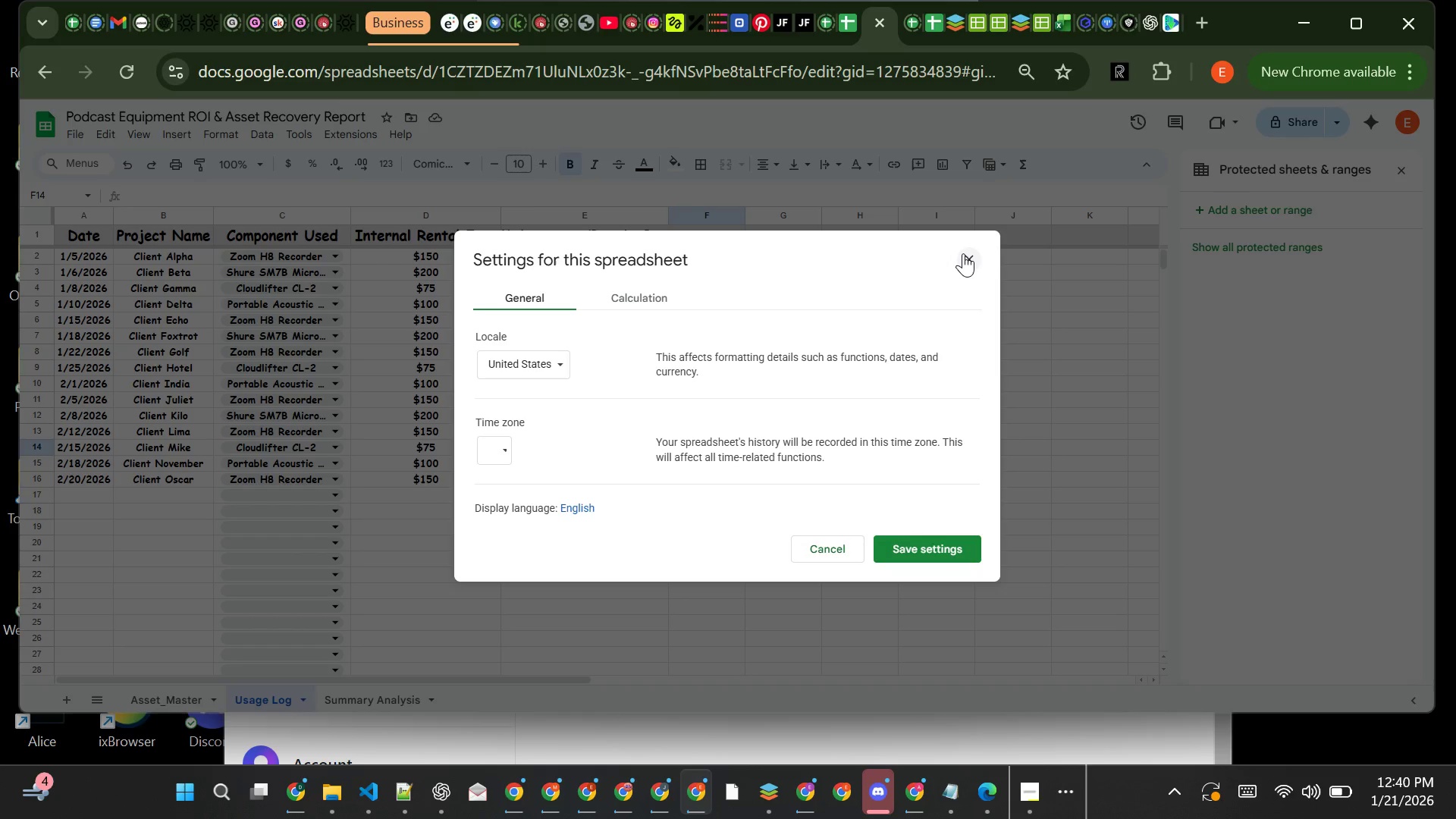 
left_click([968, 253])
 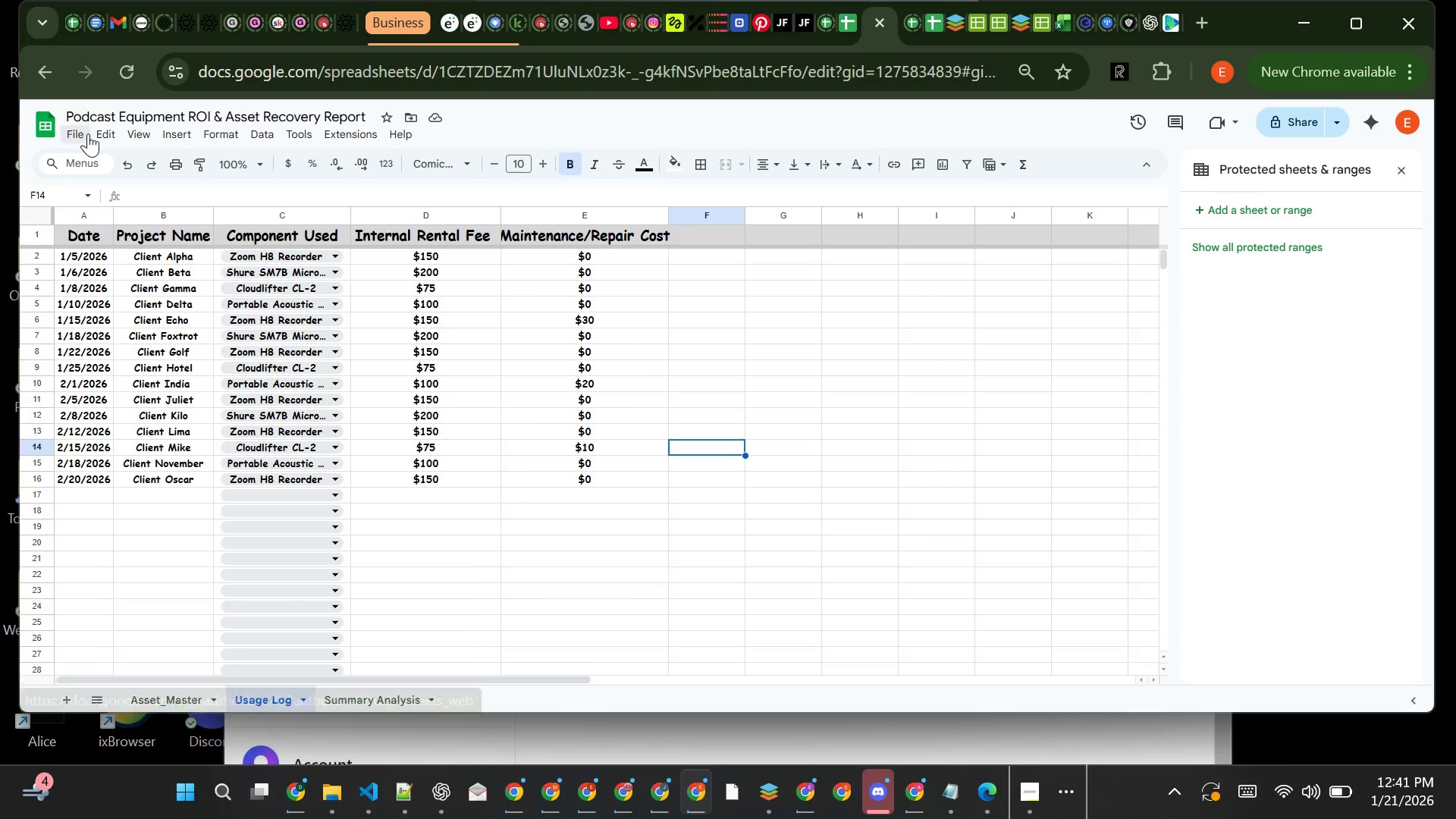 
left_click([157, 138])
 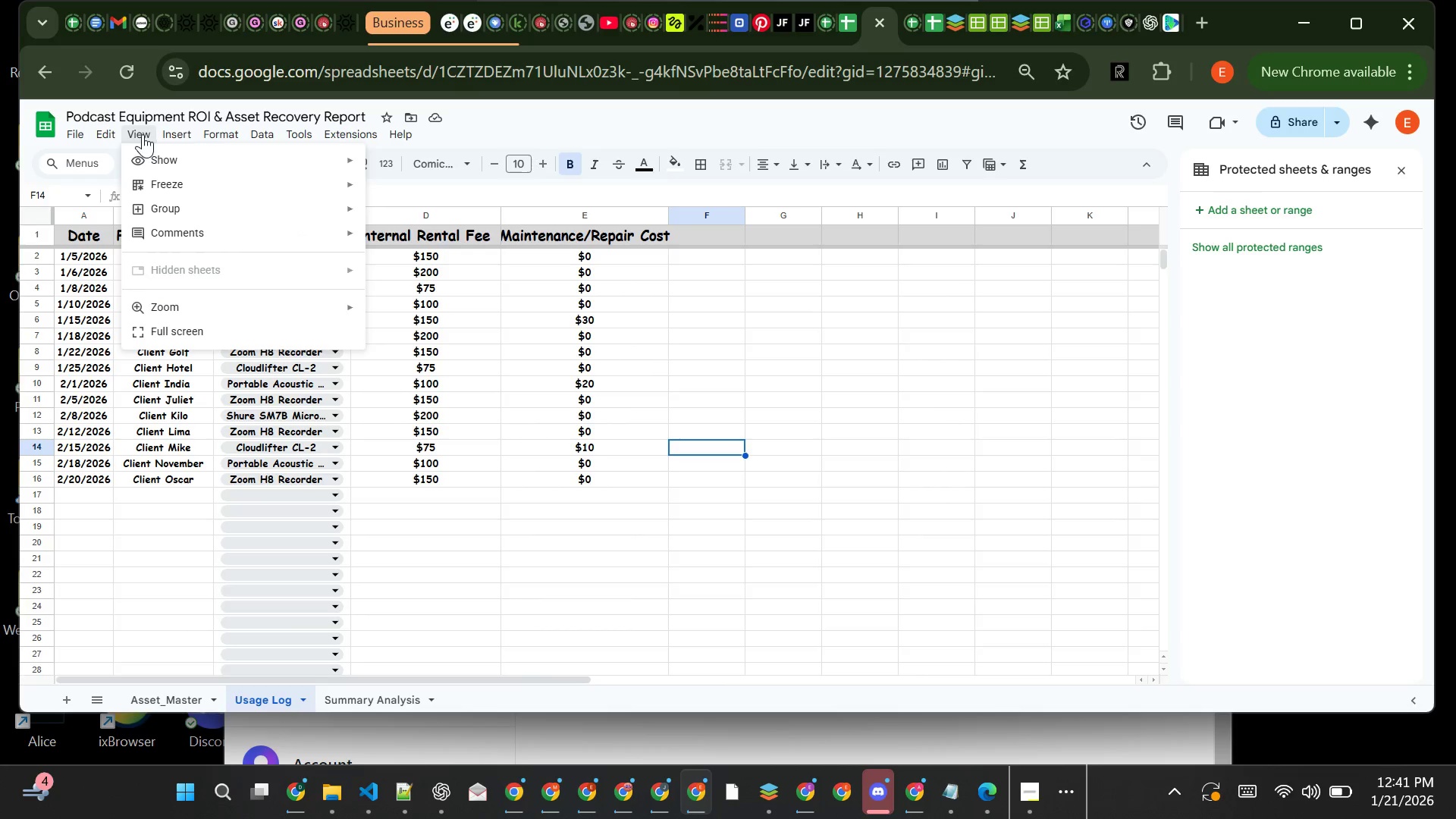 
left_click([143, 134])
 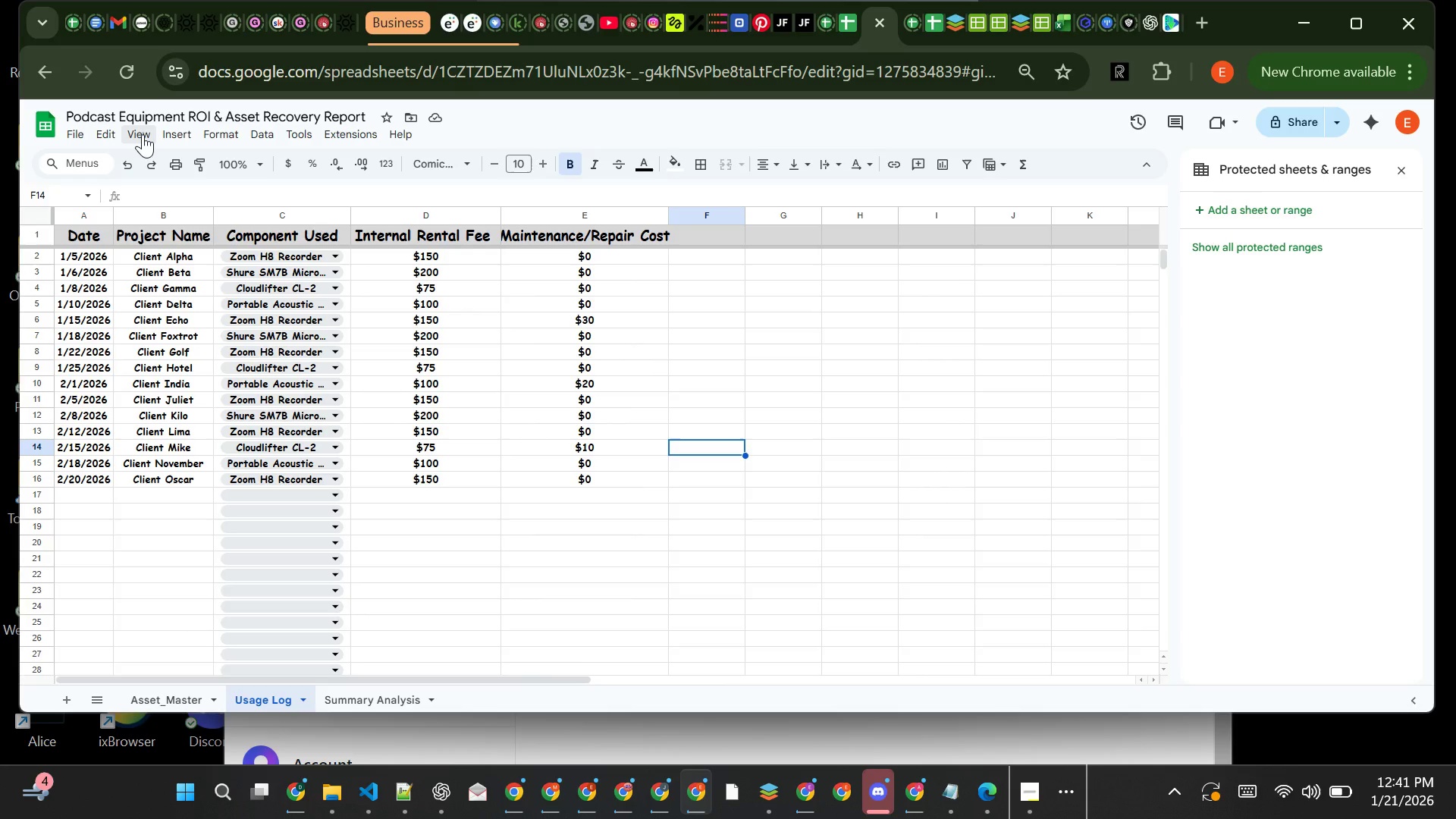 
left_click([143, 134])
 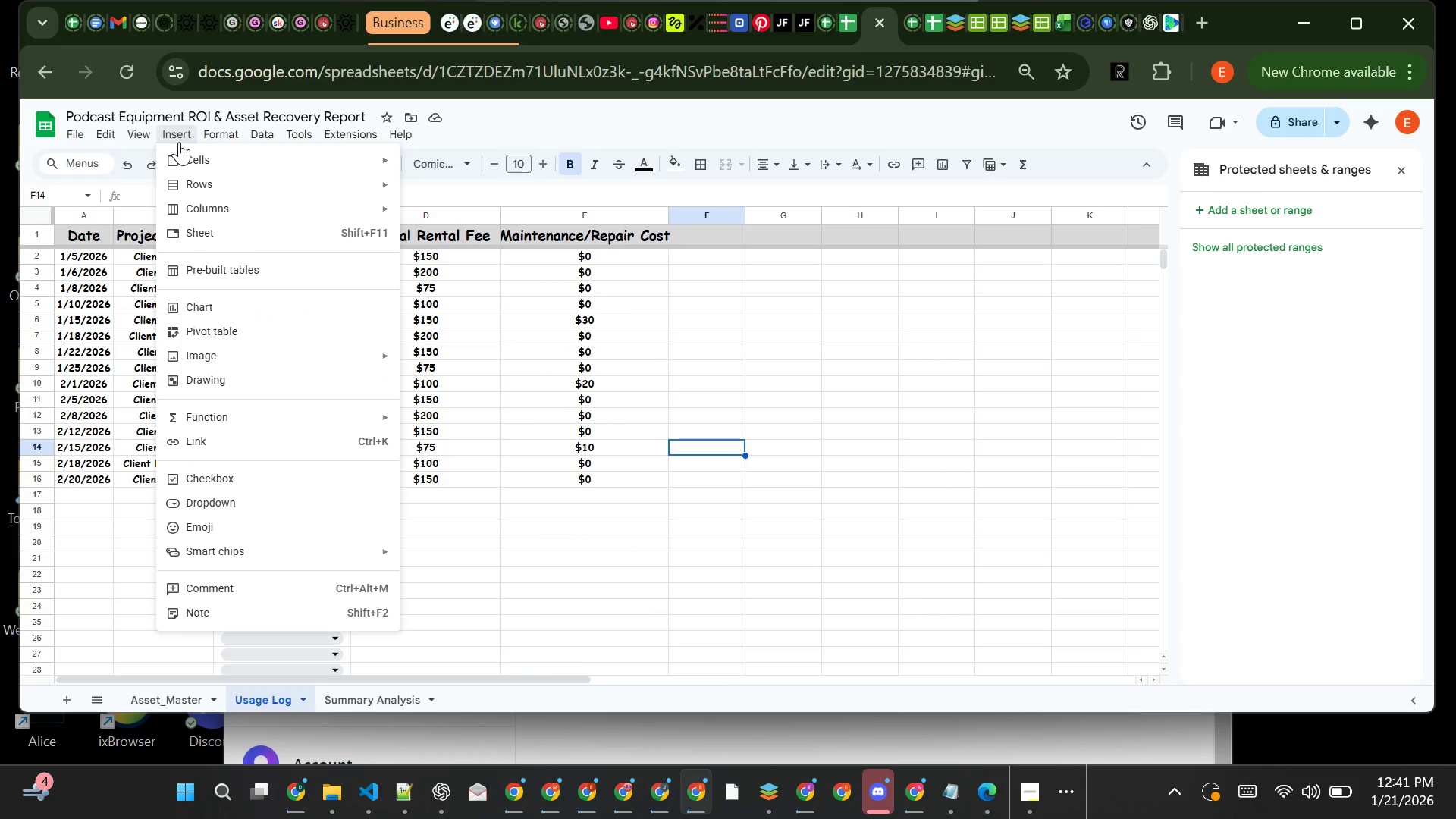 
mouse_move([152, 155])
 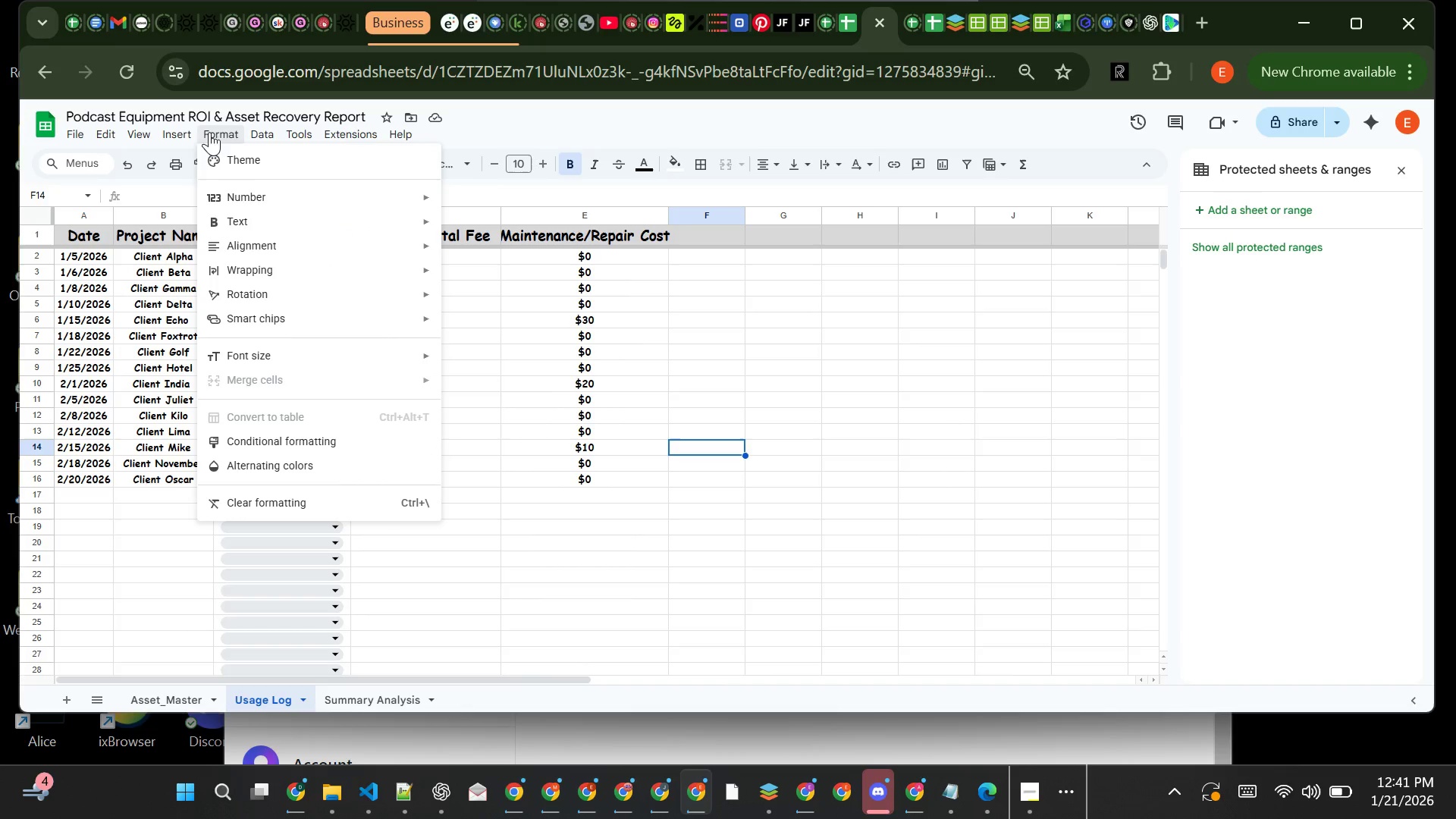 
mouse_move([232, 133])
 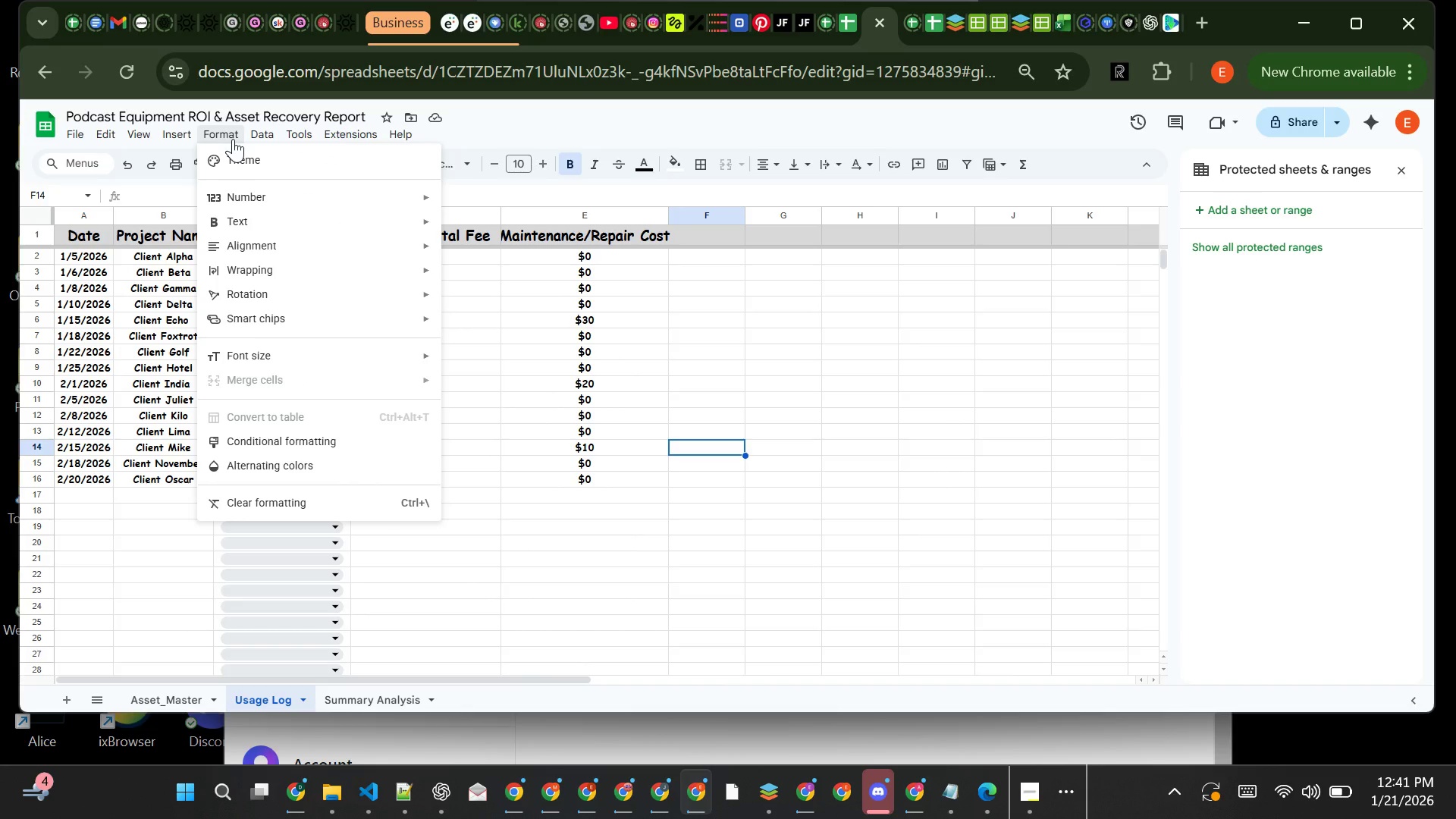 
wait(5.93)
 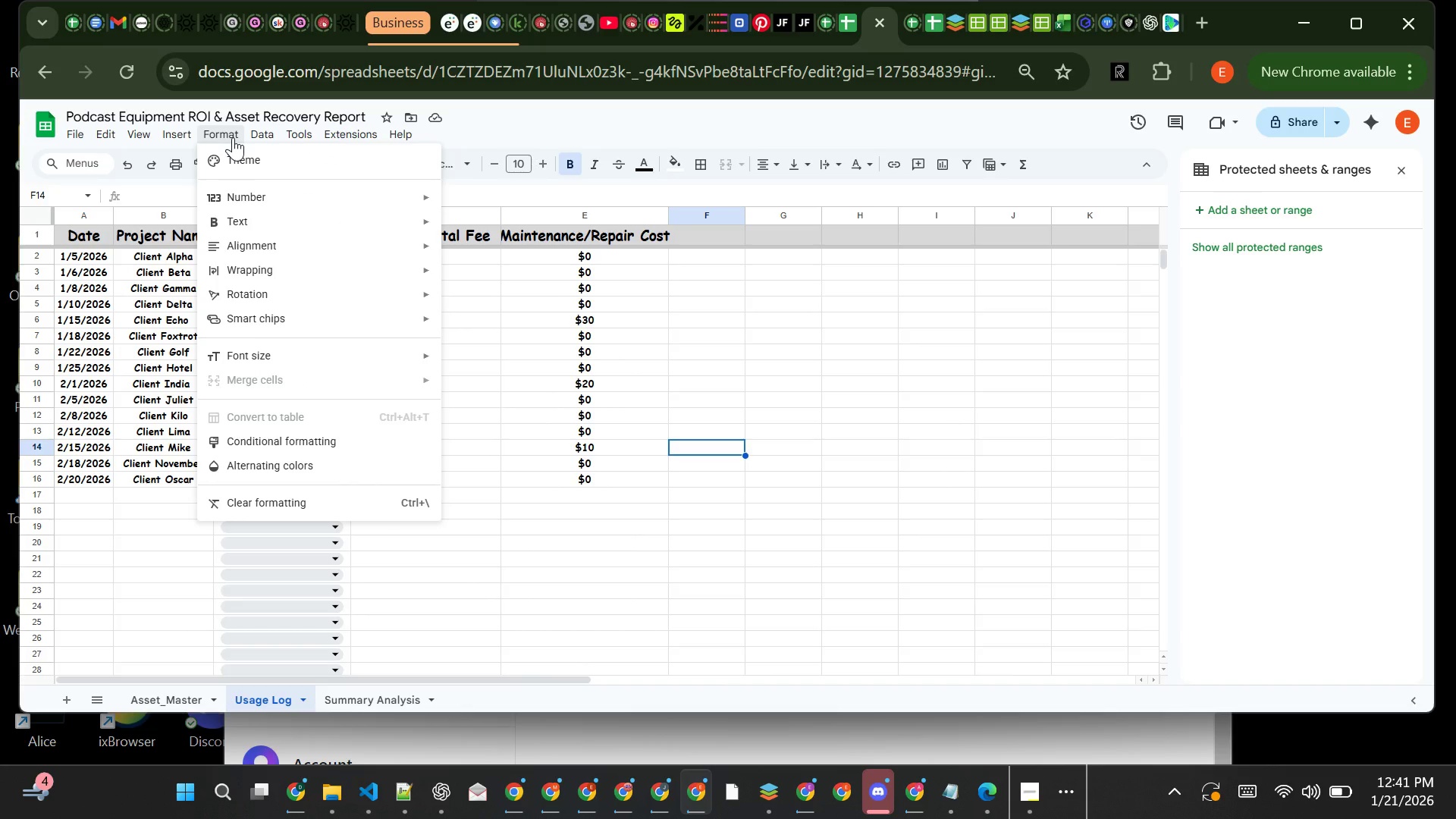 
left_click([239, 157])
 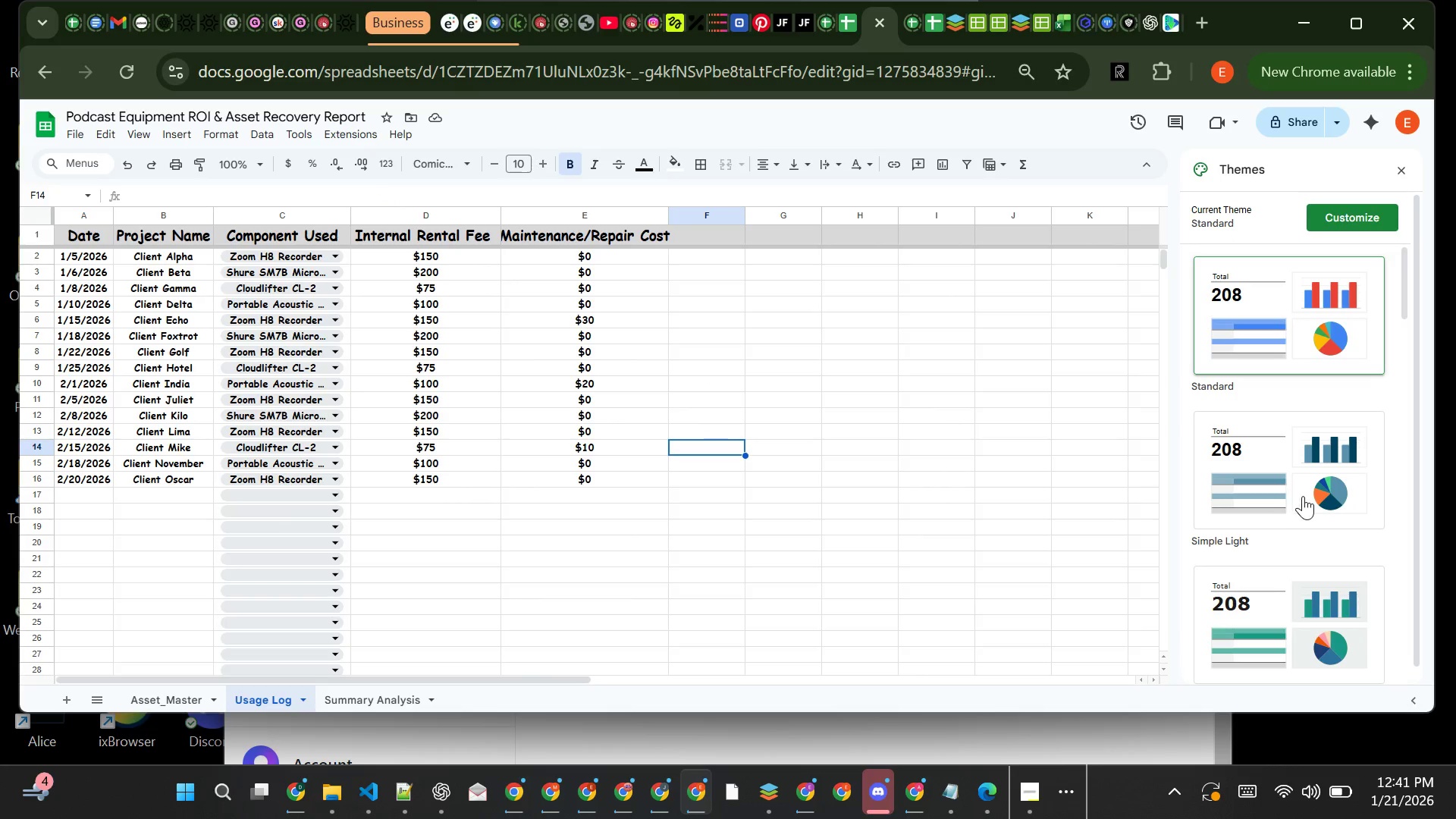 
wait(8.64)
 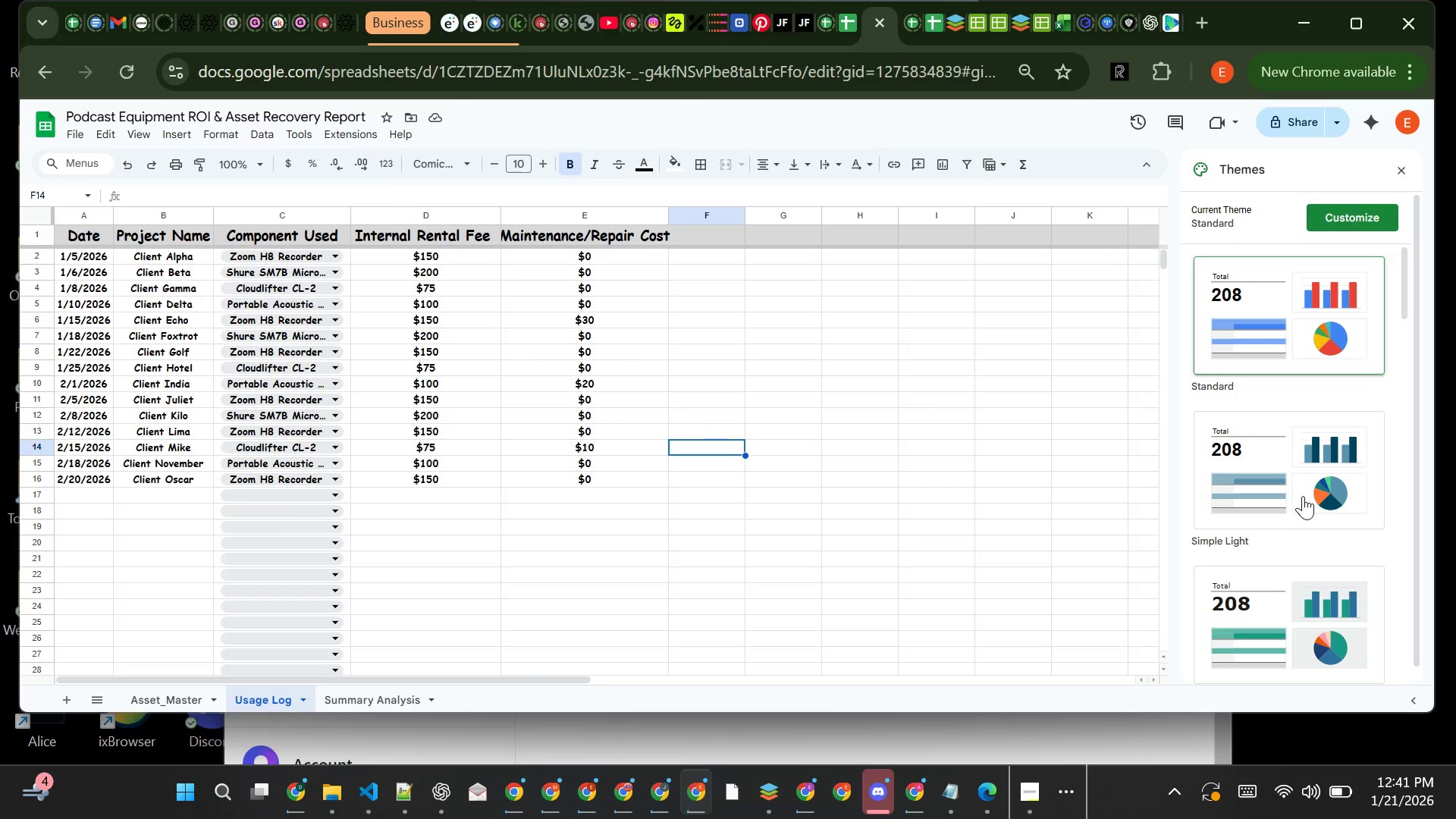 
left_click([1320, 422])
 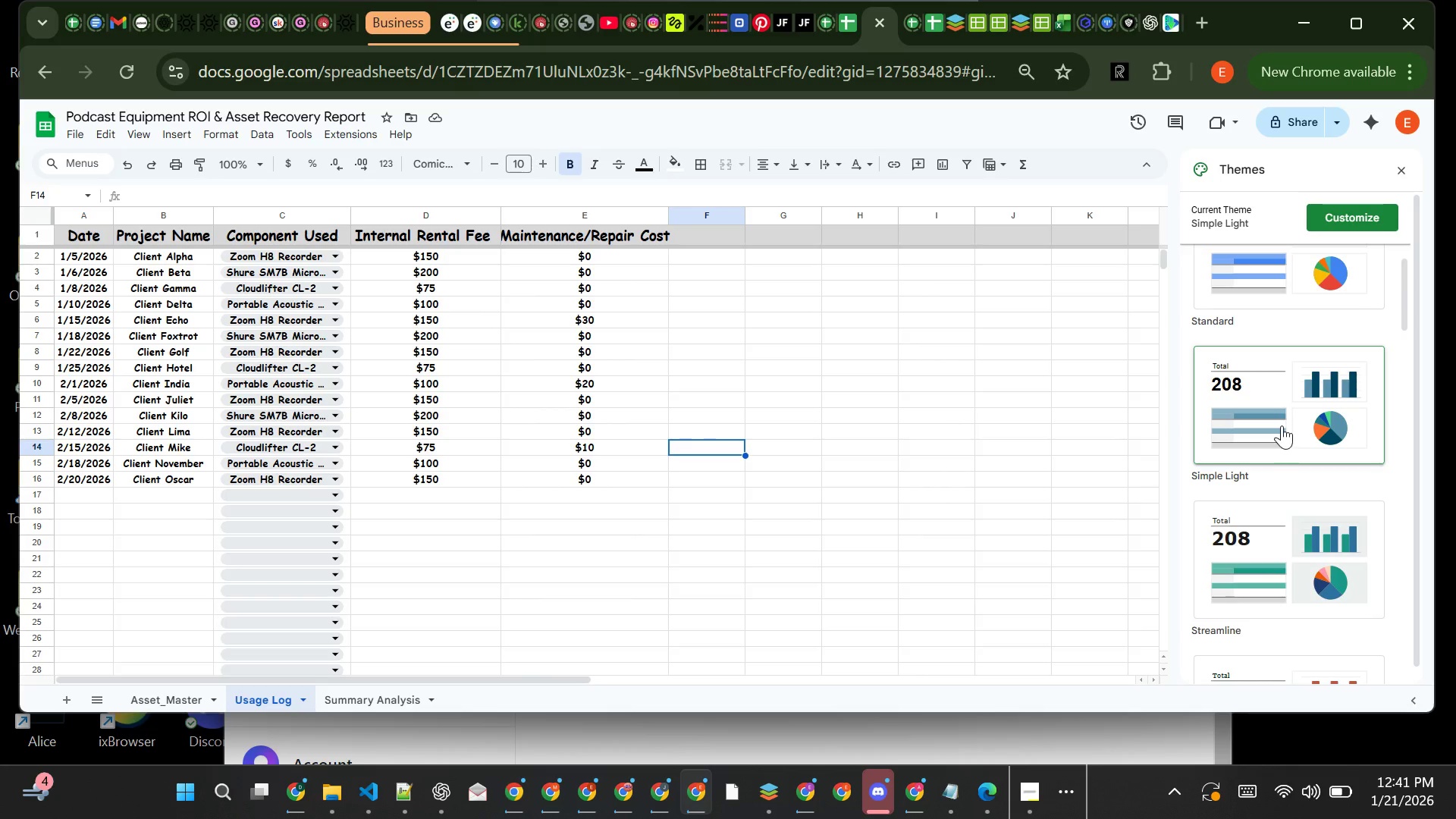 
wait(14.09)
 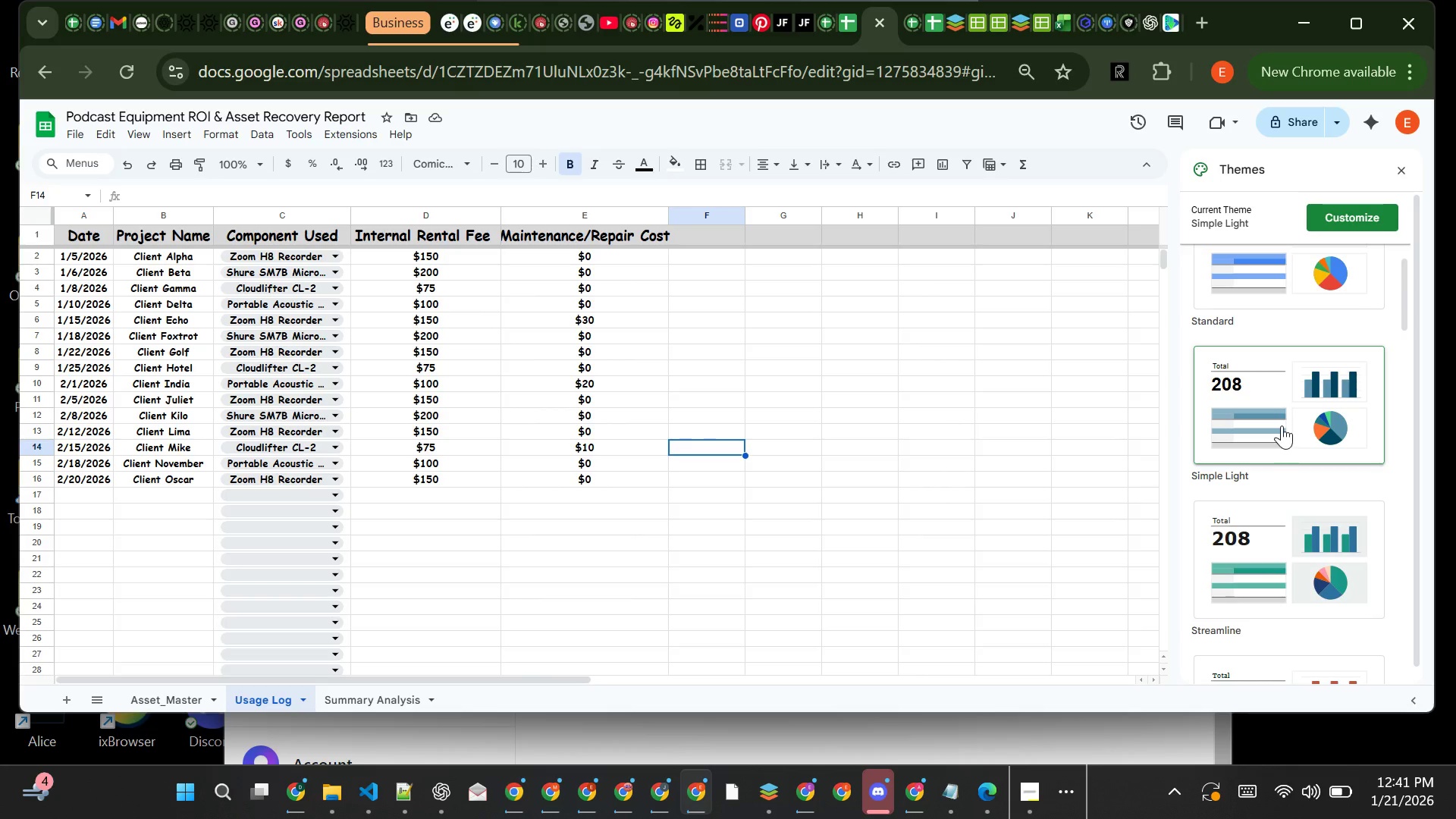 
left_click([40, 216])
 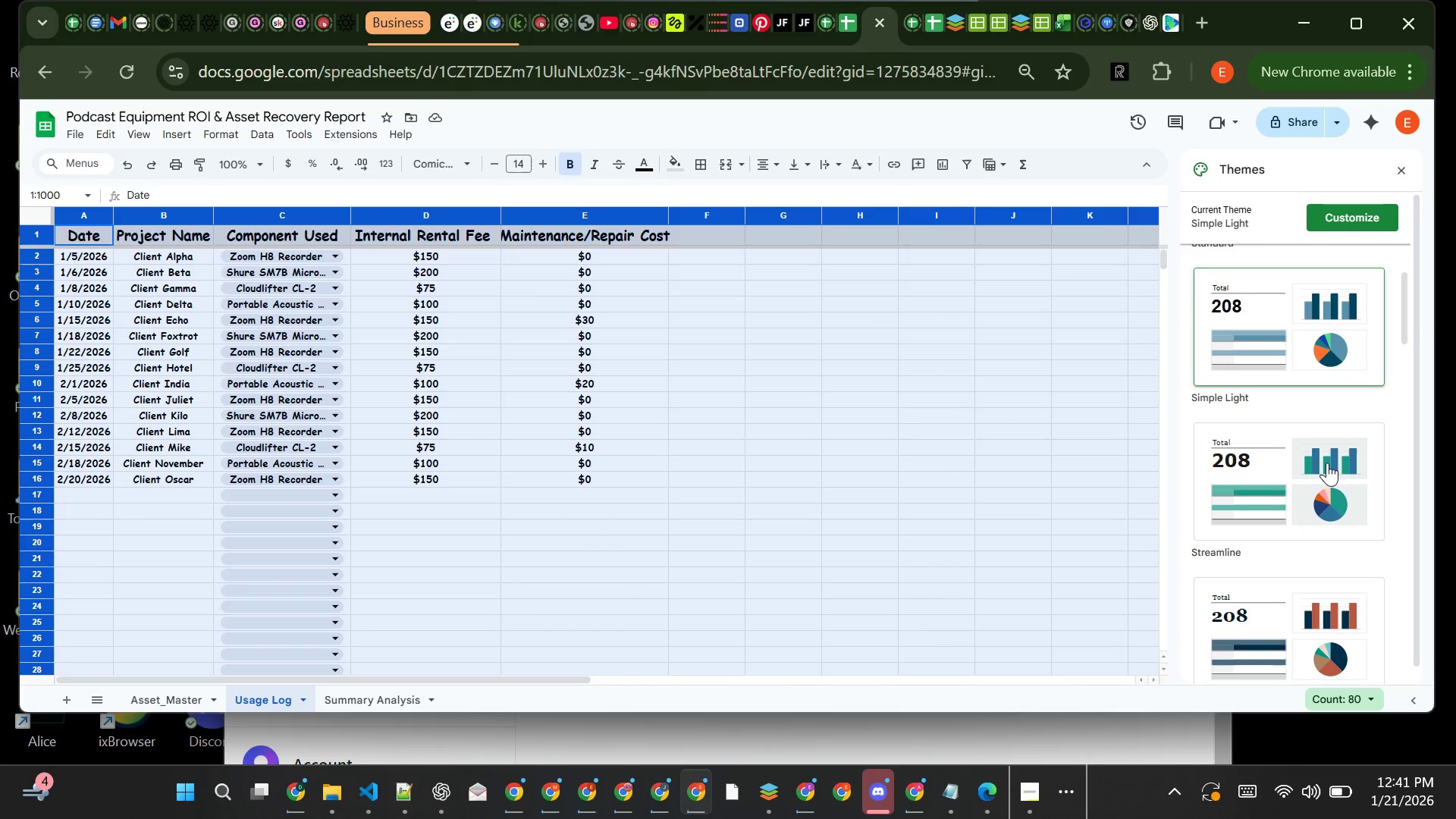 
left_click([1344, 495])
 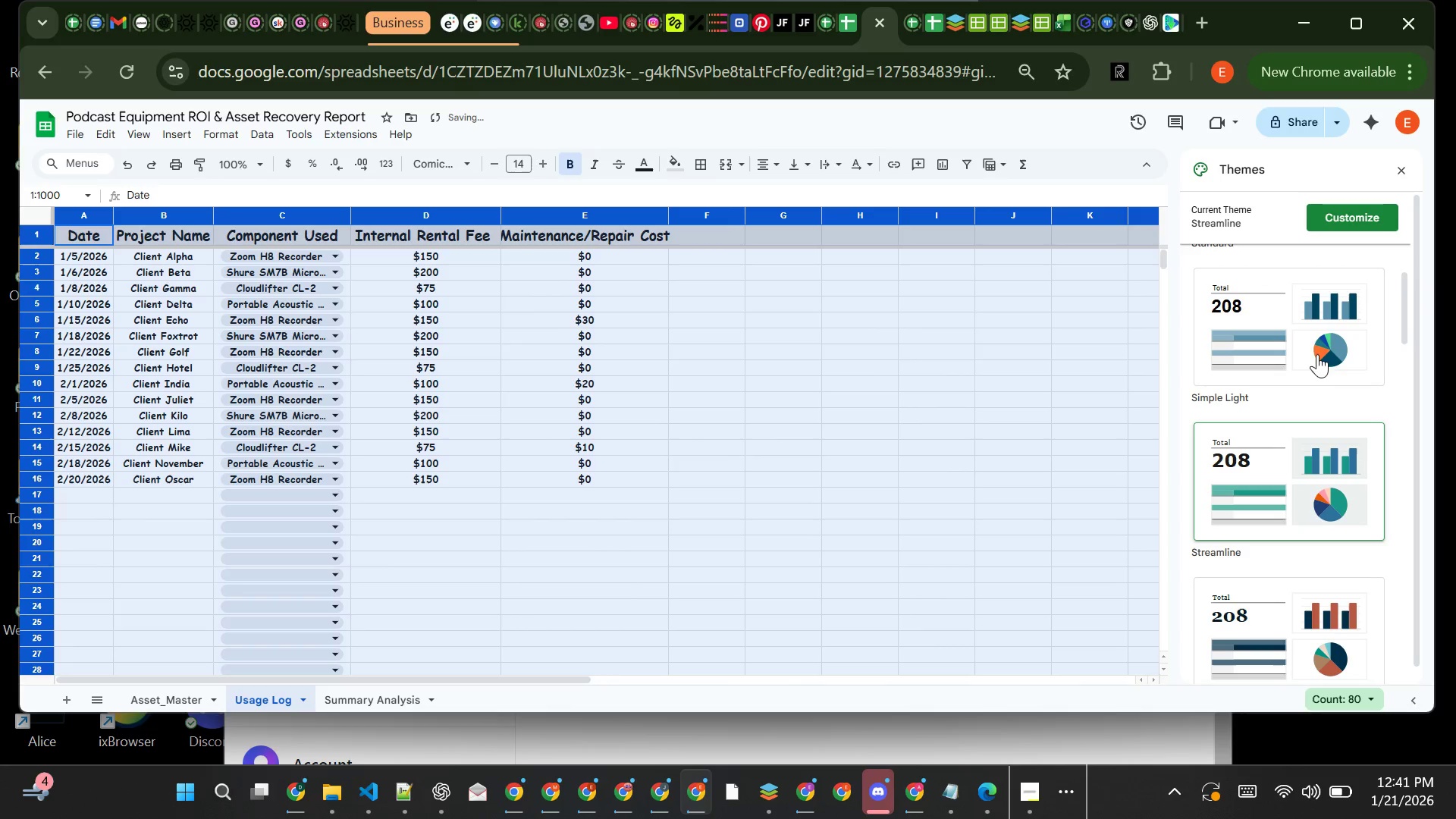 
left_click([1309, 336])
 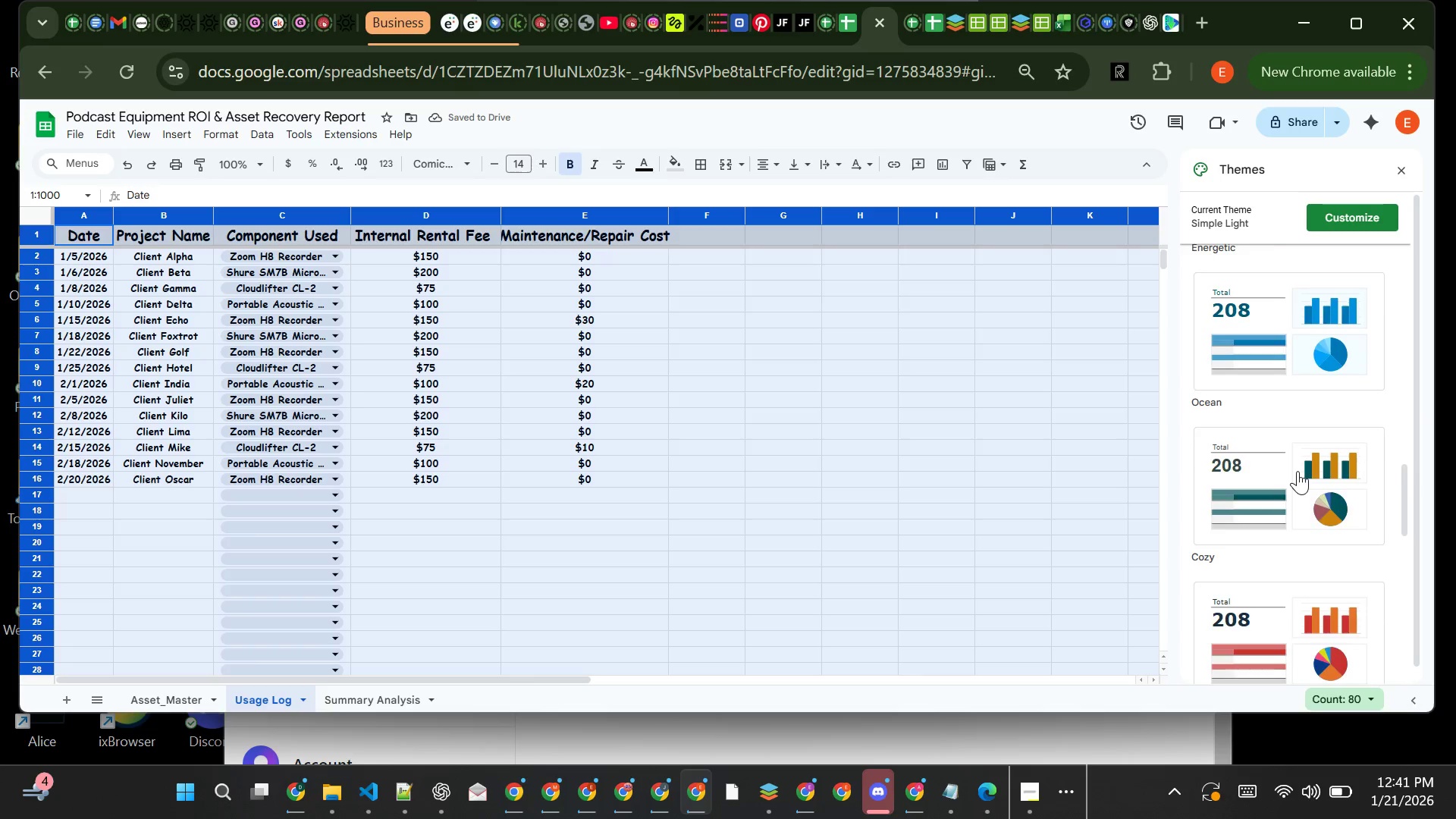 
wait(10.58)
 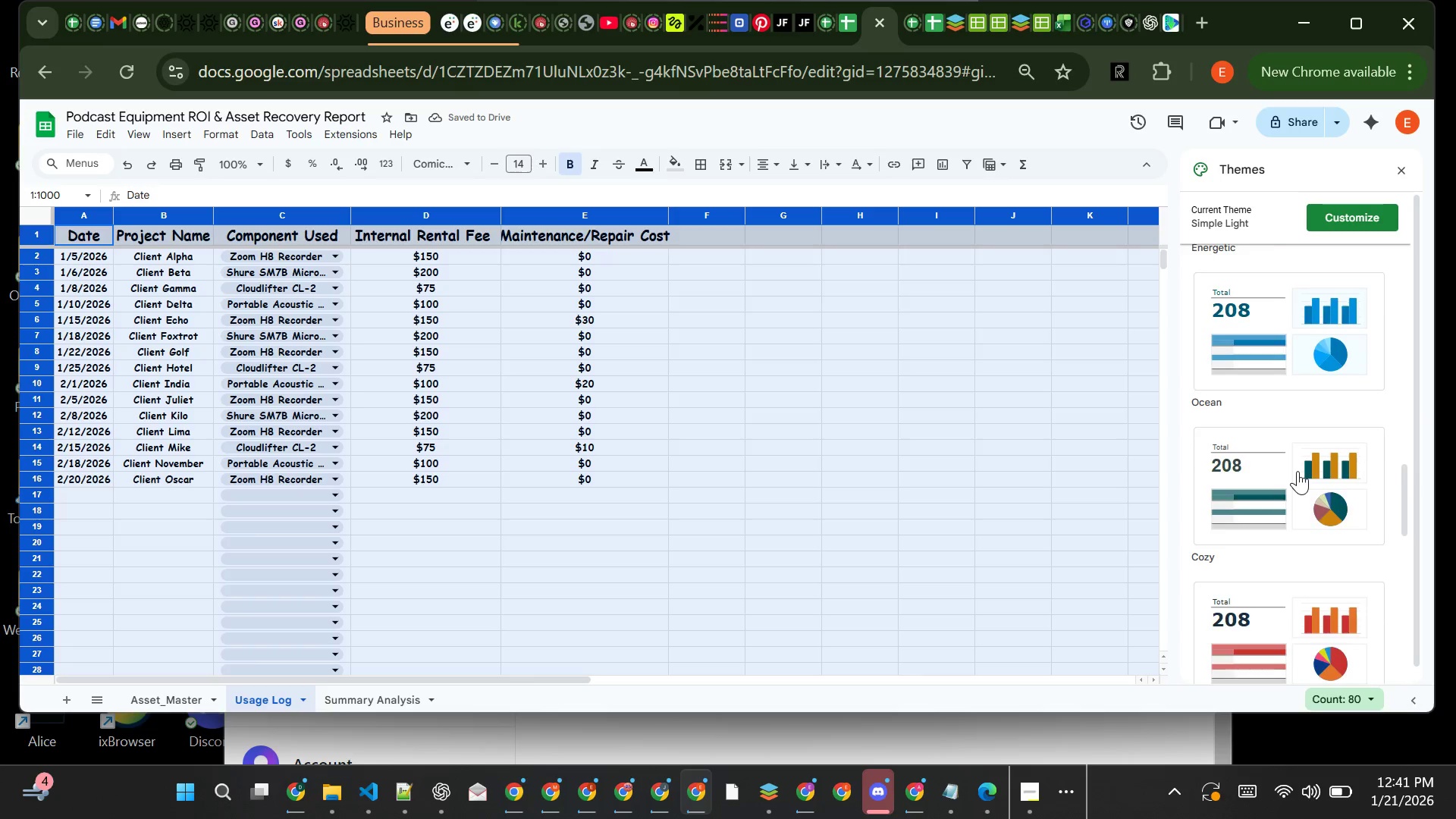 
left_click_drag(start_coordinate=[372, 714], to_coordinate=[376, 699])
 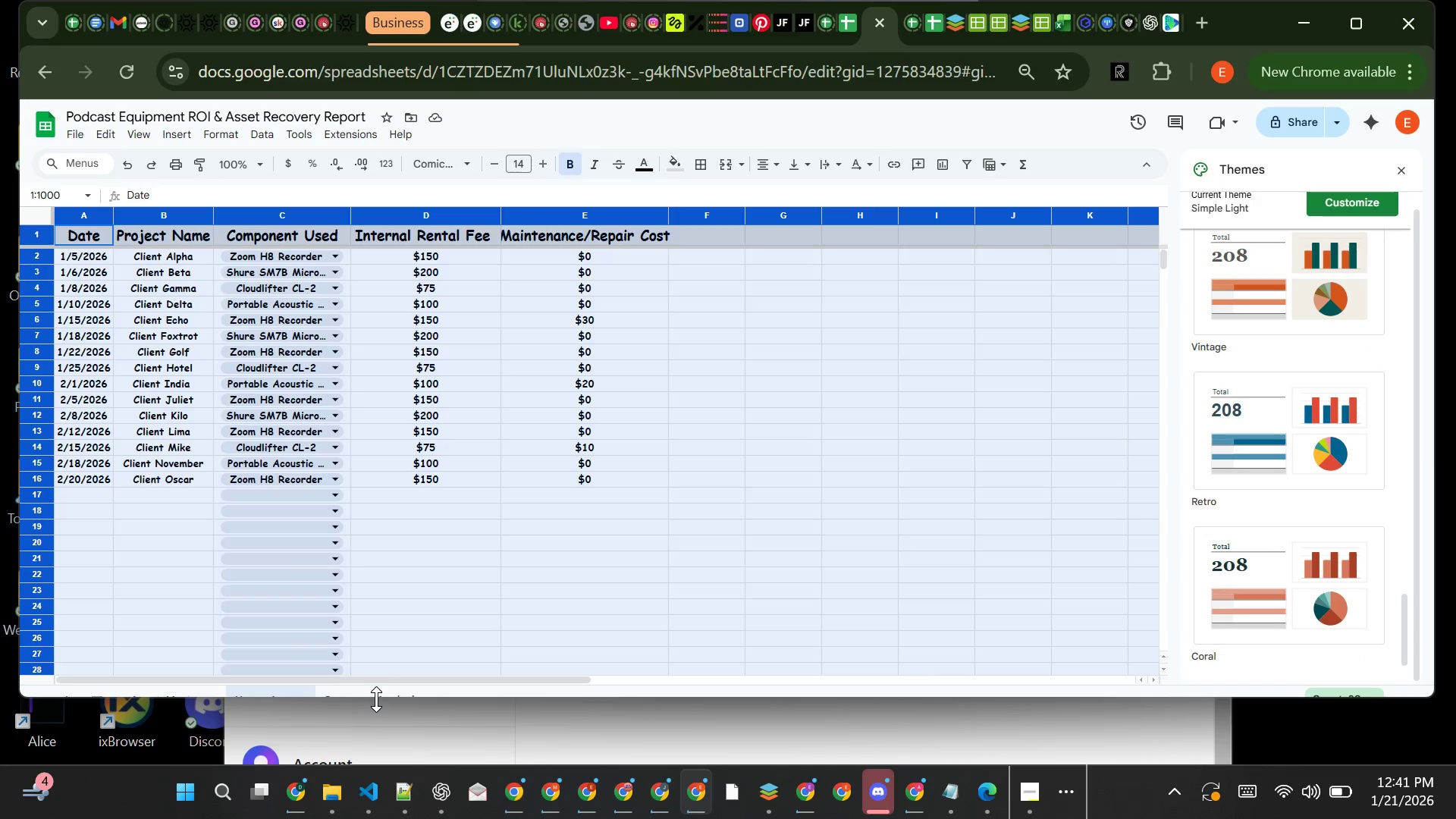 
left_click([376, 699])
 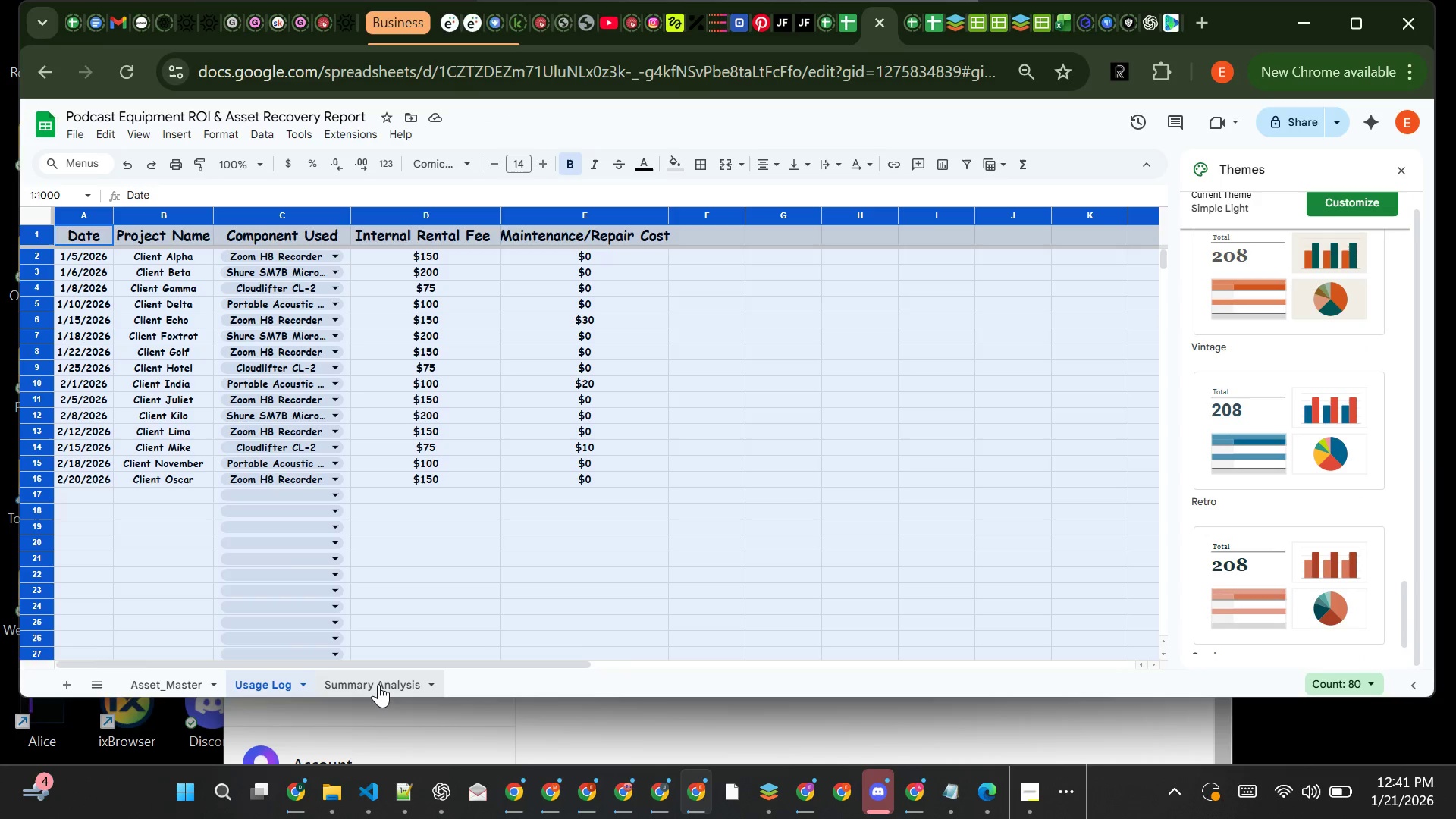 
left_click([379, 685])
 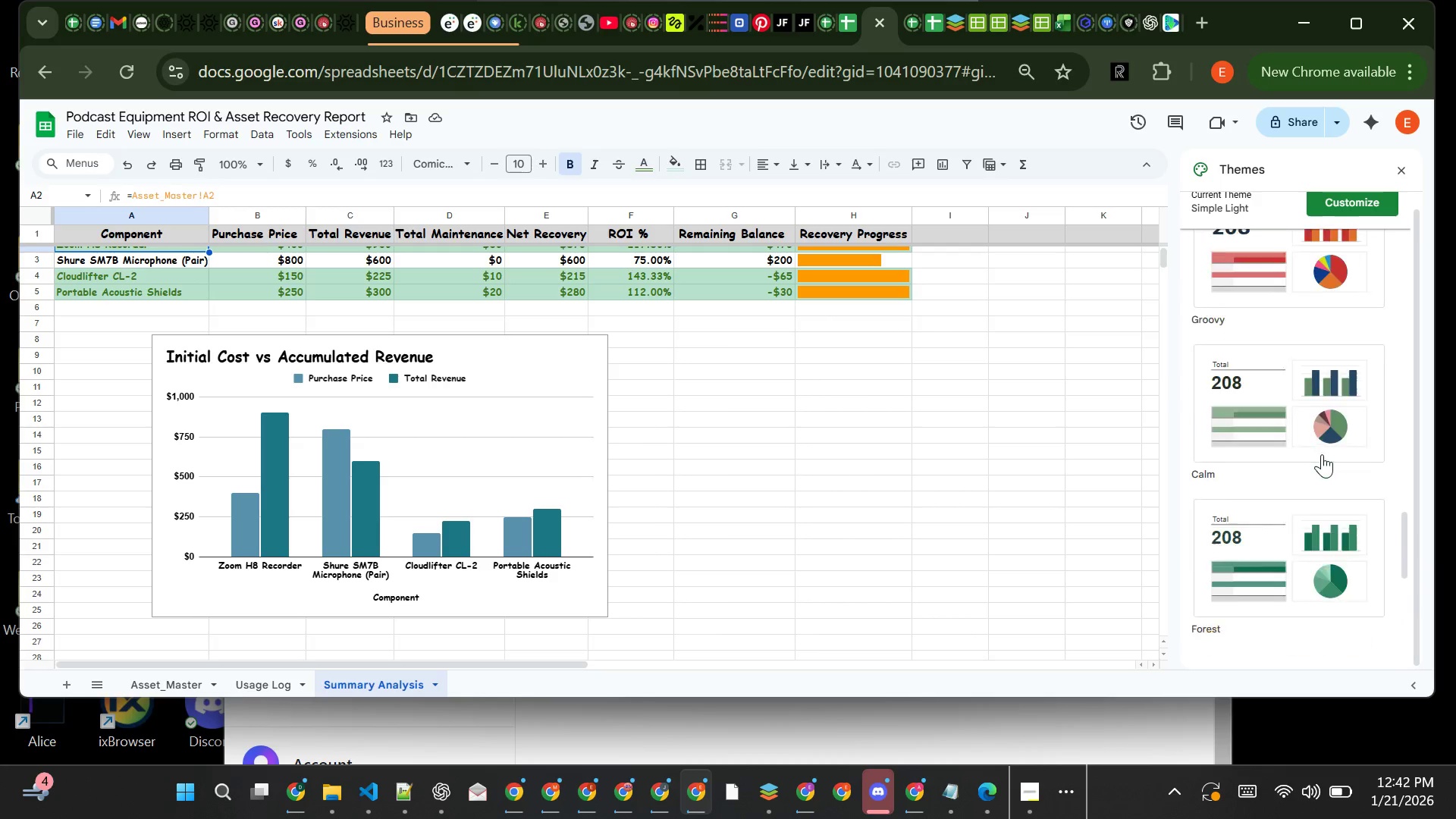 
wait(6.03)
 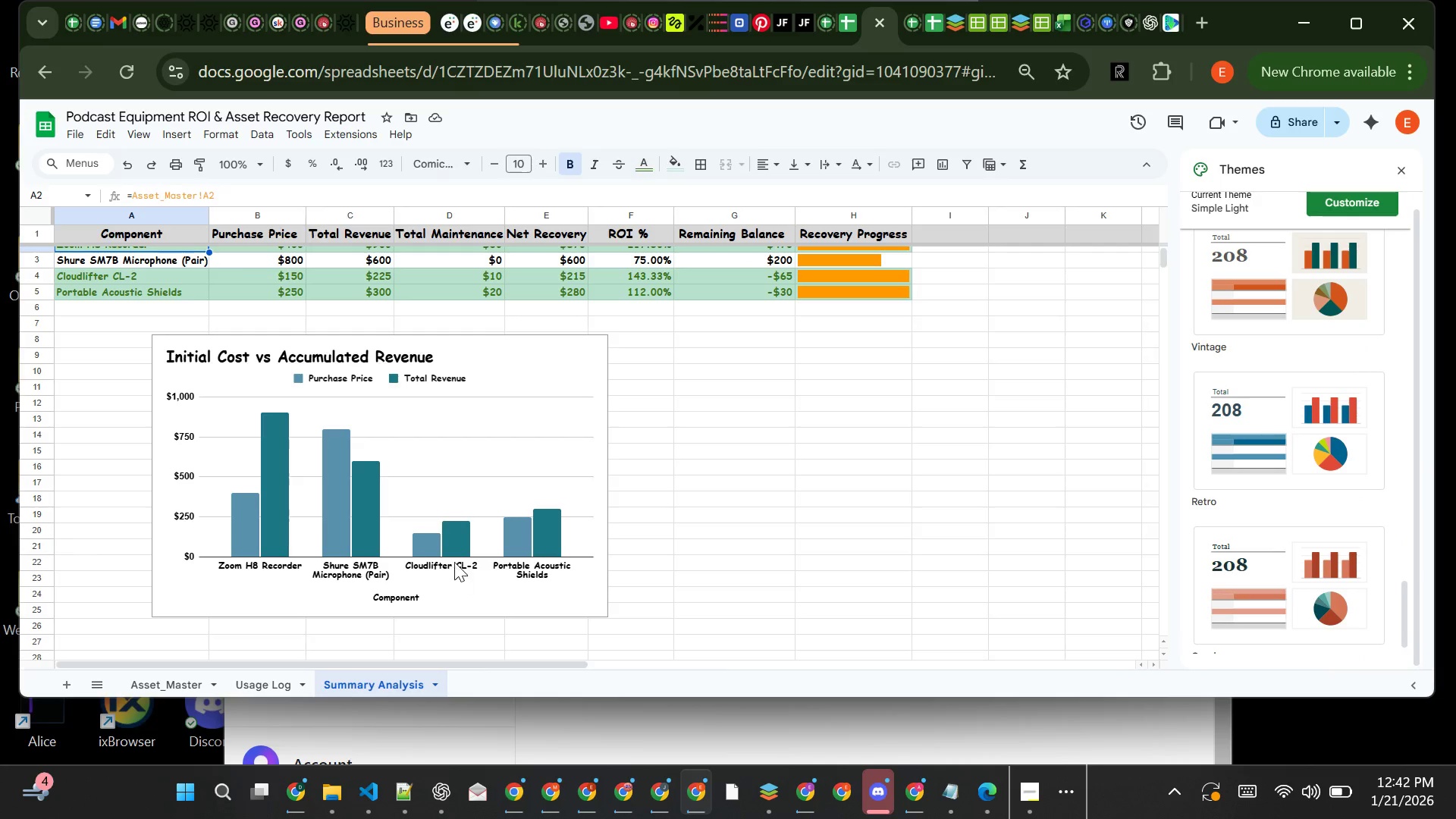 
left_click([1037, 463])
 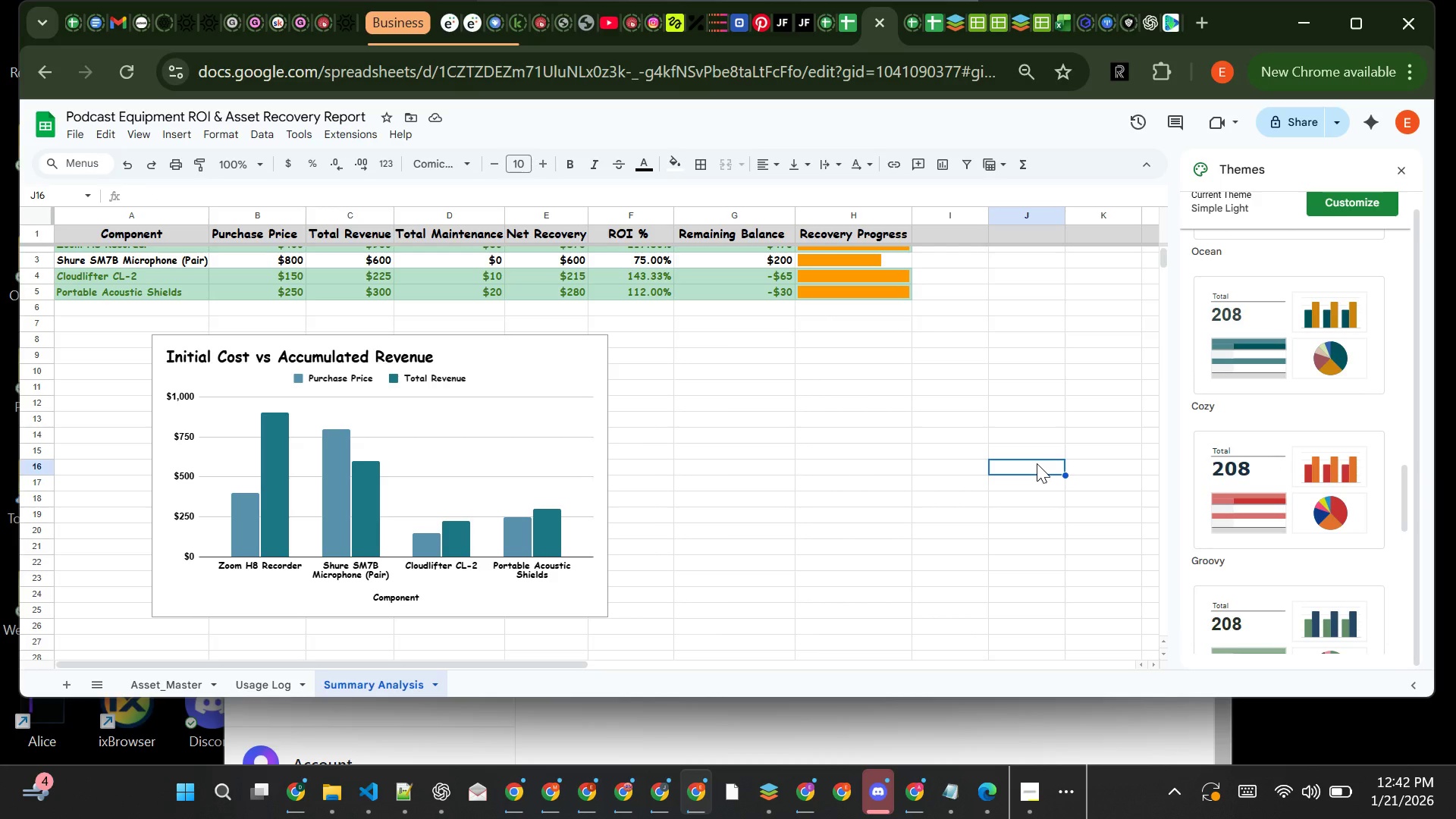 
key(Control+Z)
 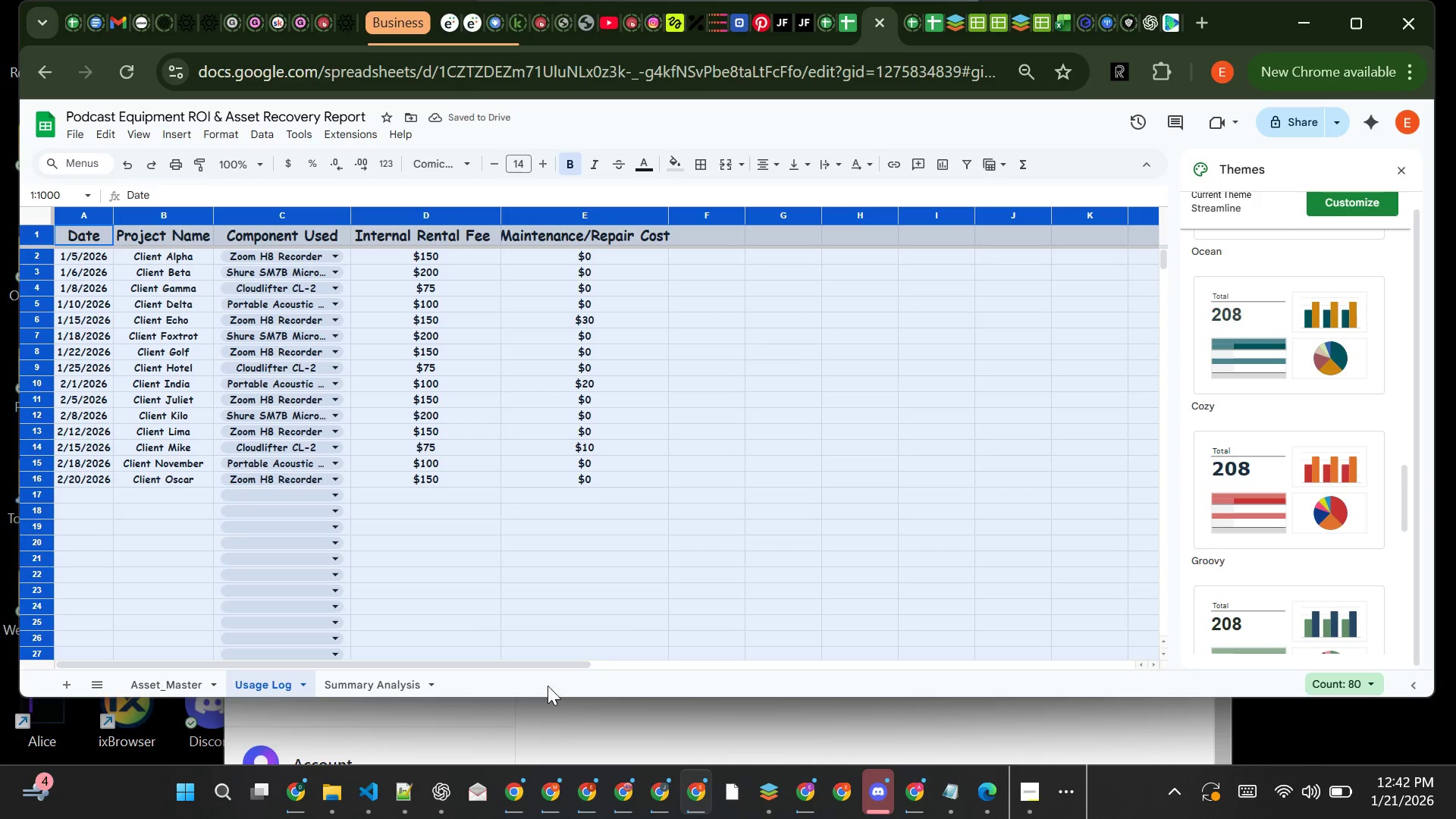 
left_click([384, 674])
 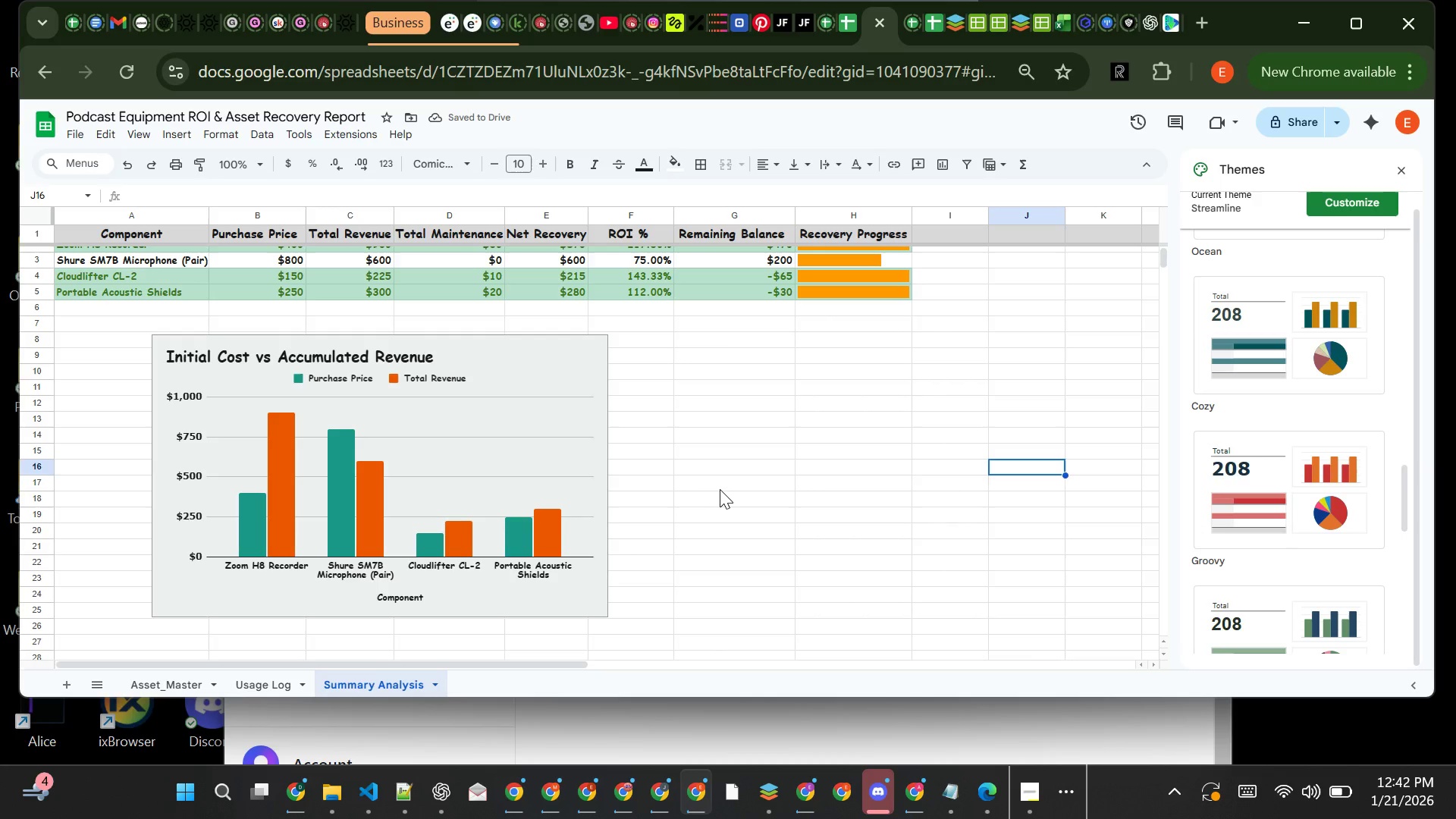 
key(Control+Z)
 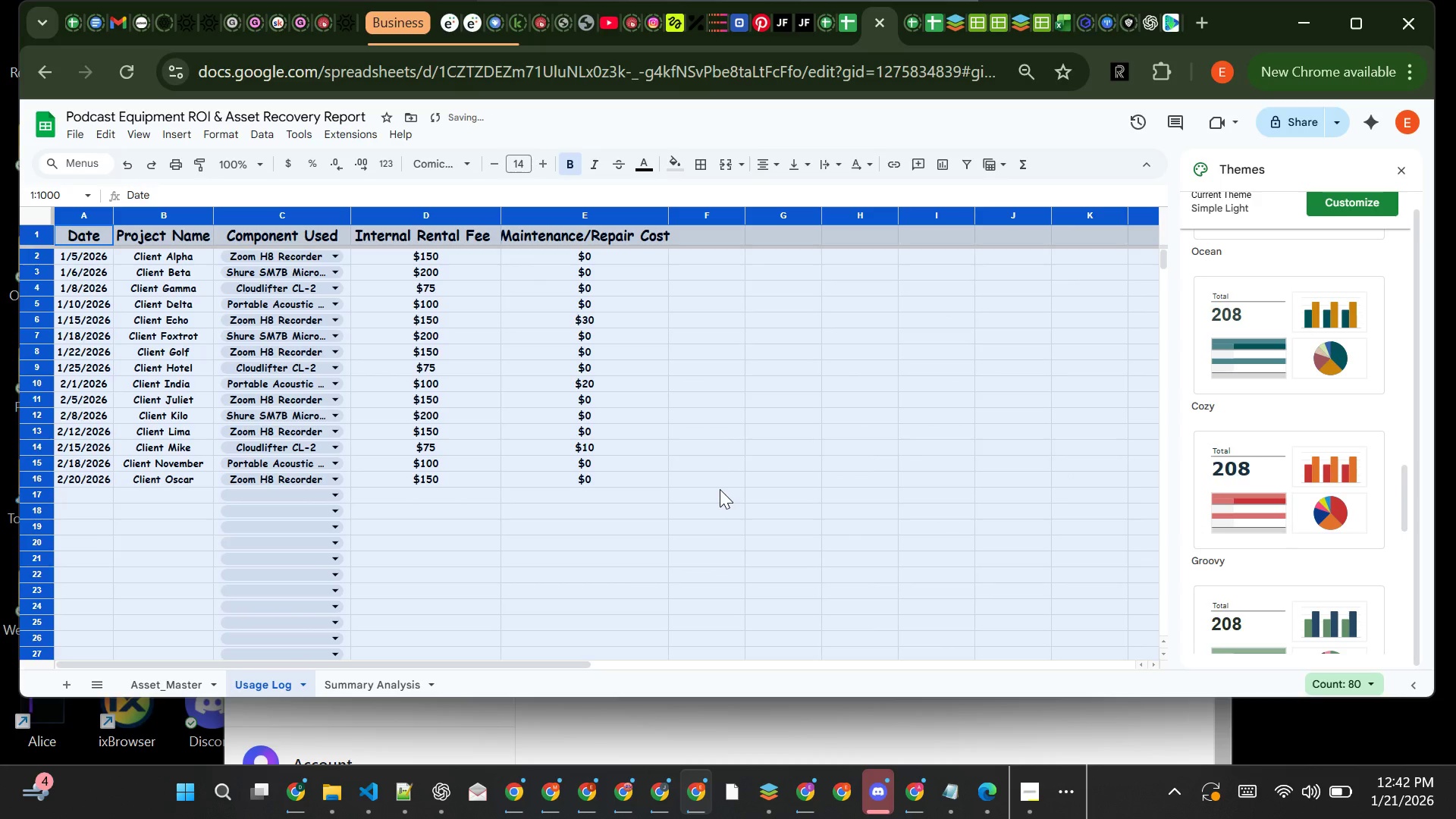 
key(Control+Z)
 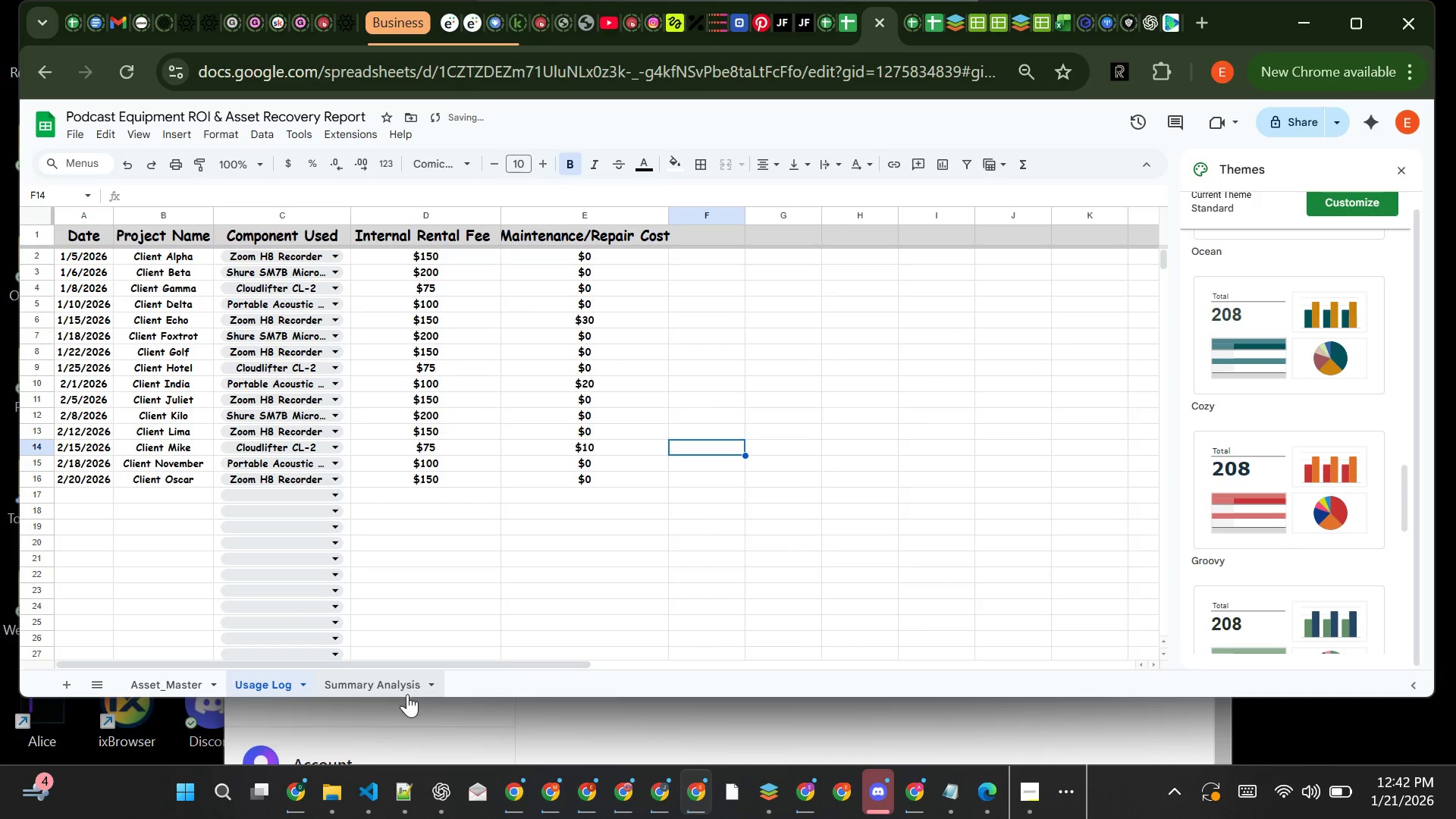 
left_click([394, 689])
 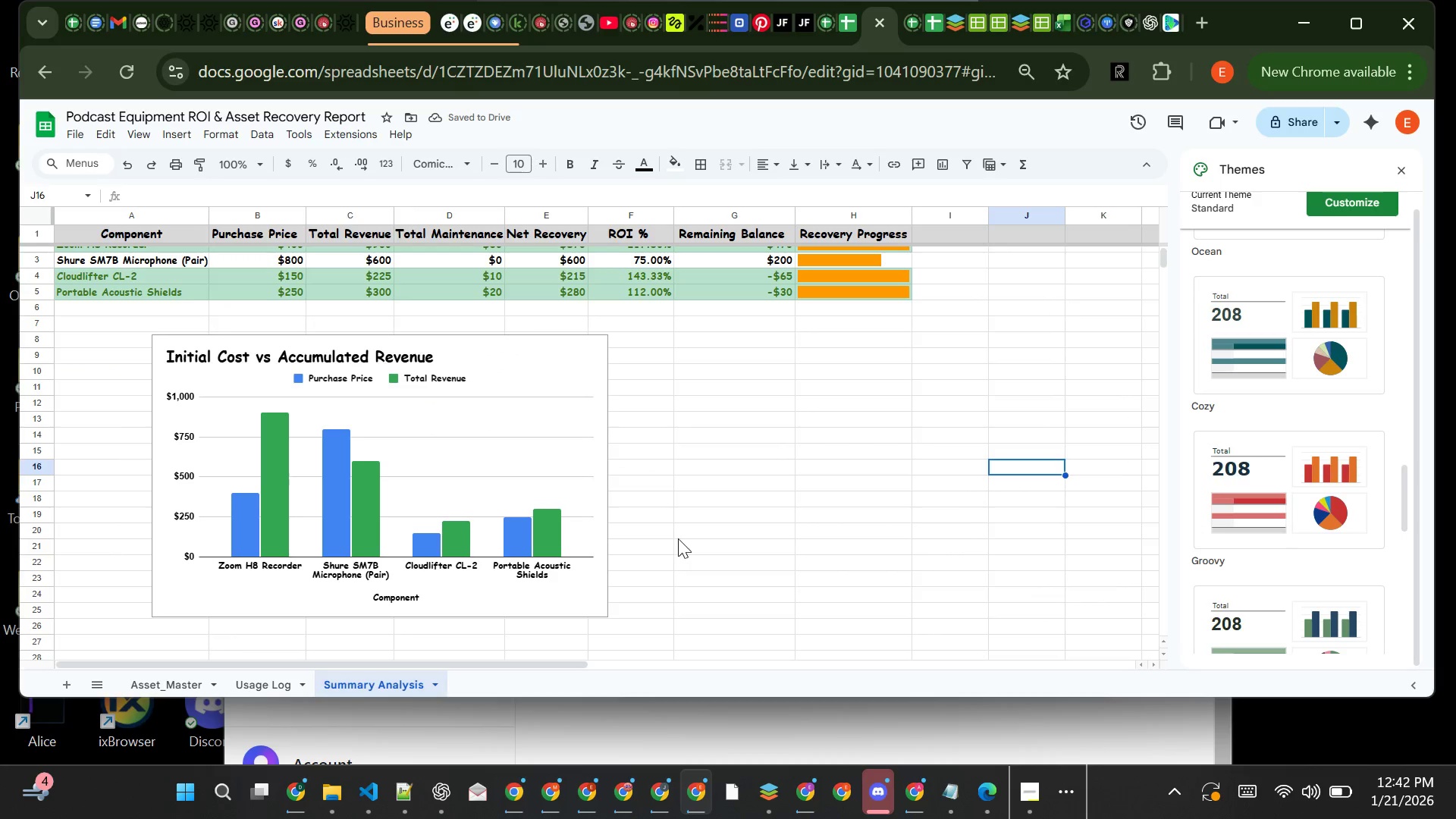 
left_click([682, 535])
 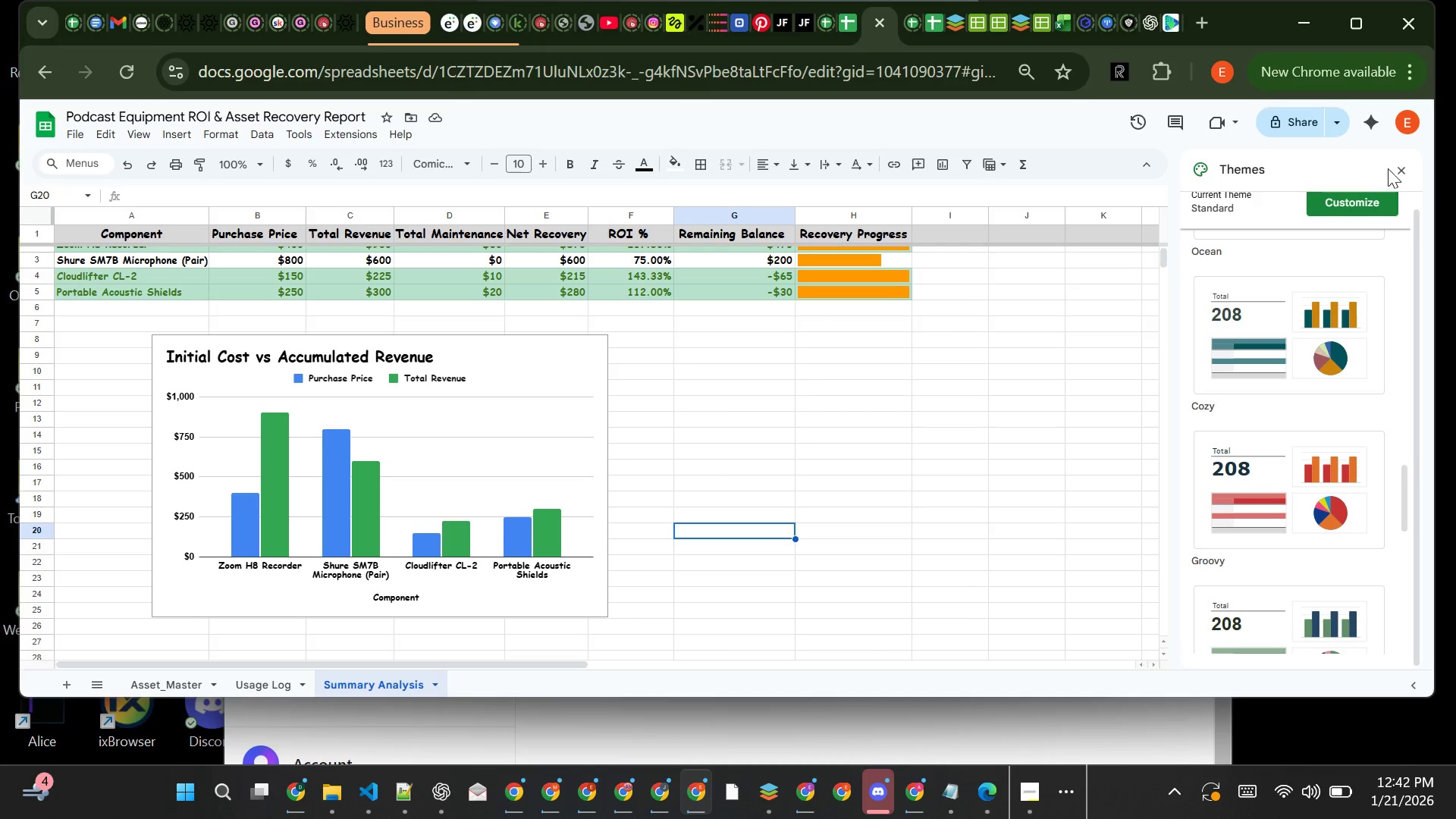 
left_click([1418, 168])
 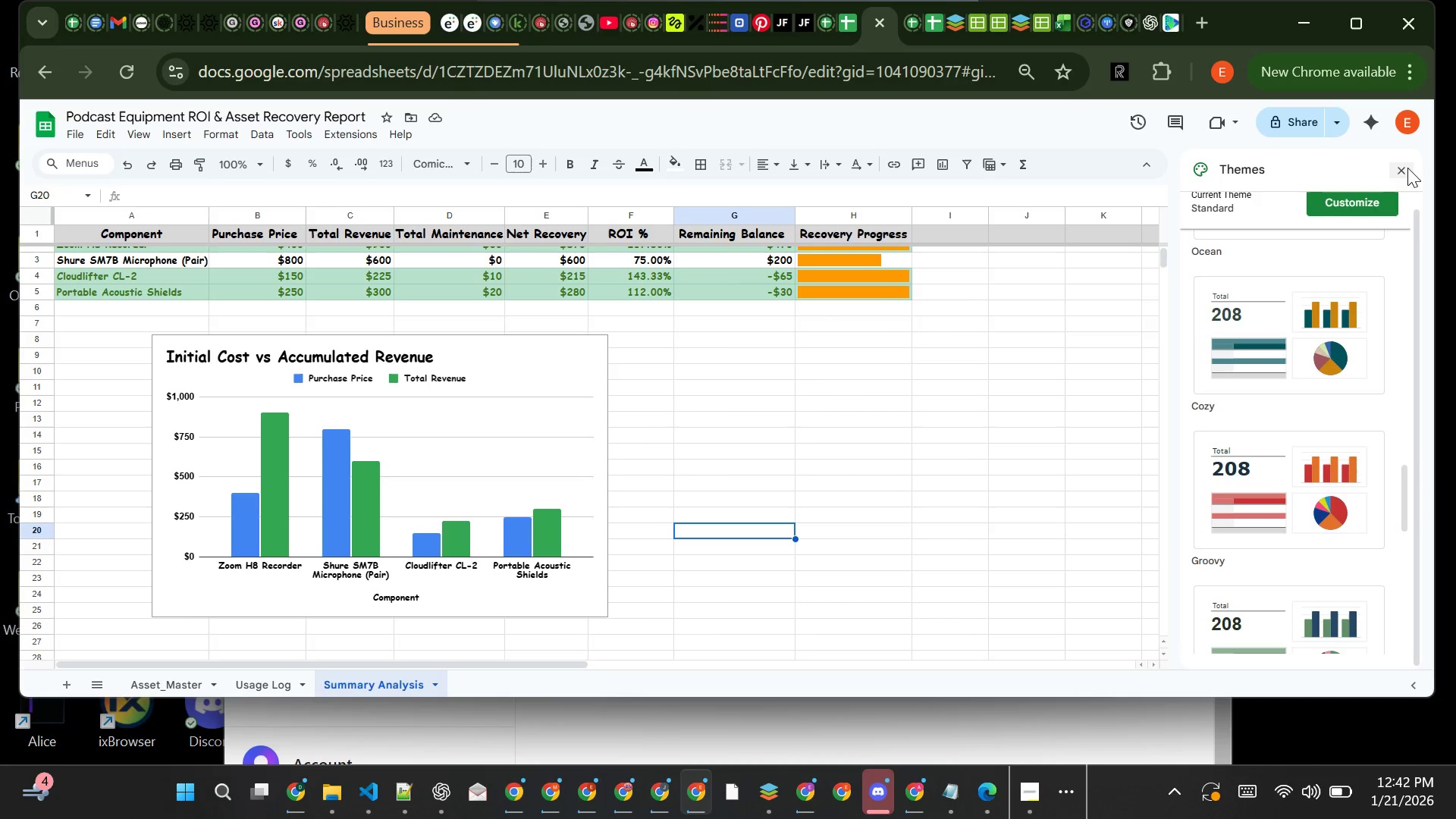 
left_click([1407, 168])
 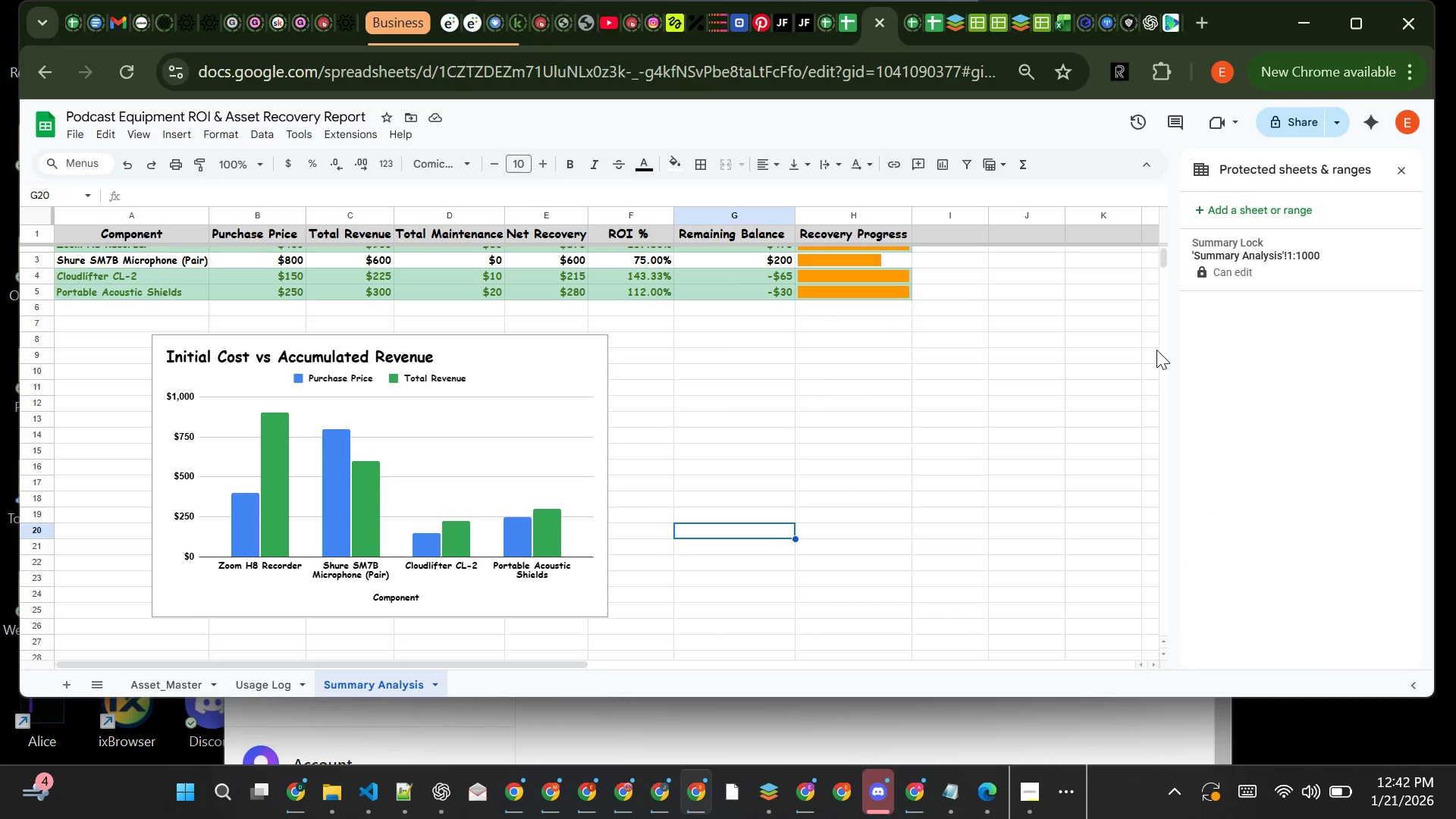 
wait(12.67)
 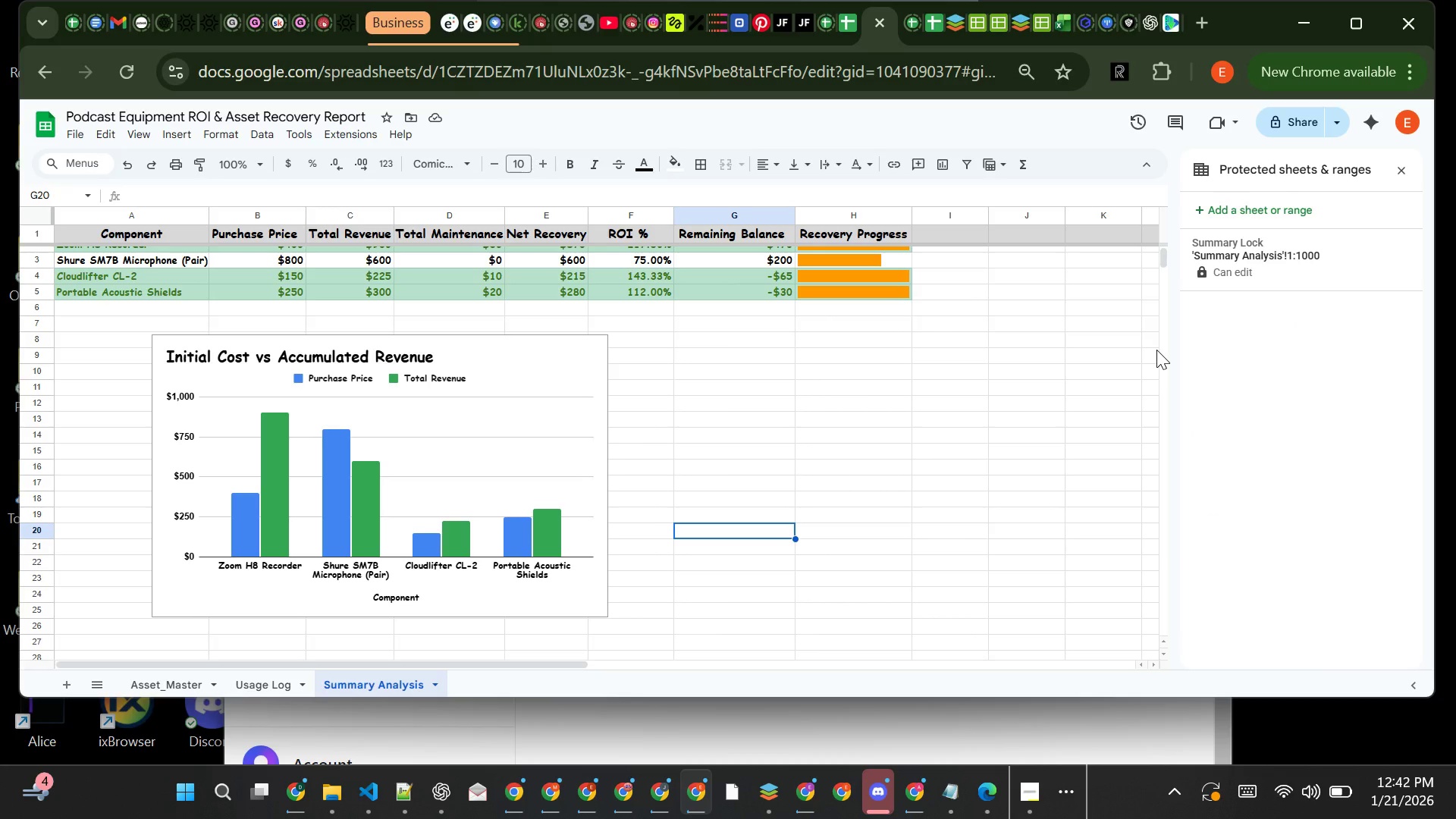 
left_click([162, 686])
 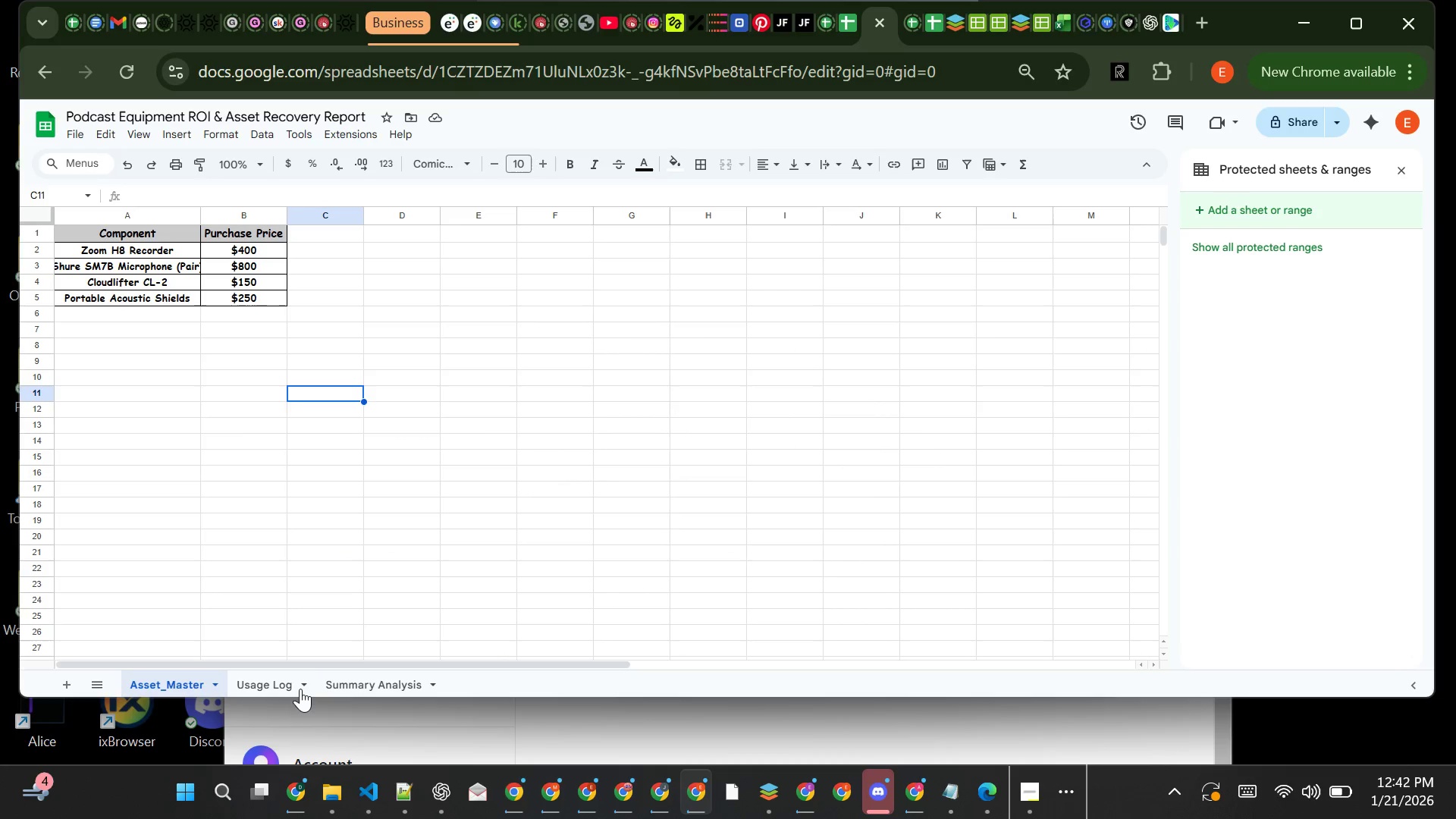 
left_click([284, 690])
 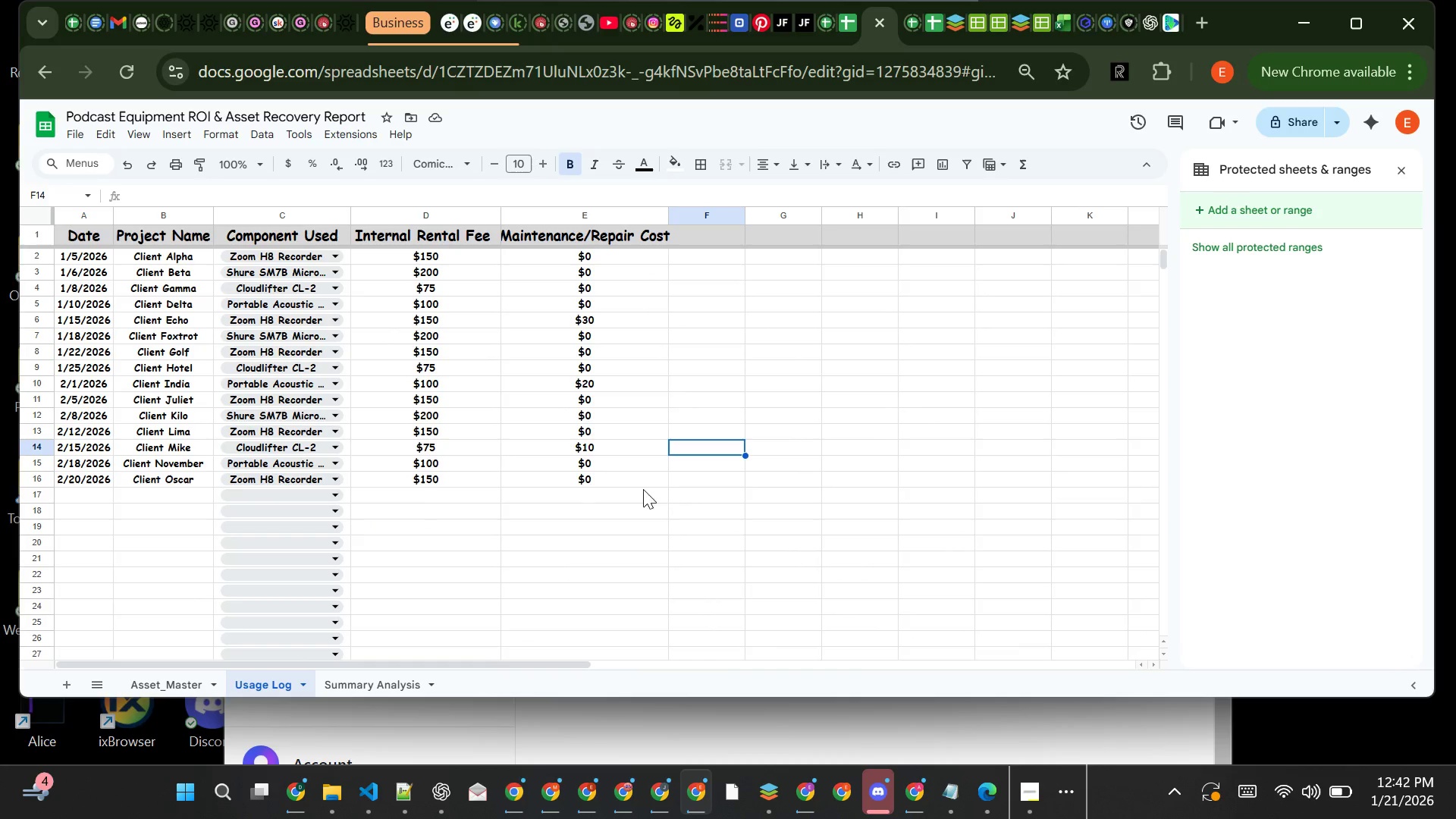 
left_click([654, 503])
 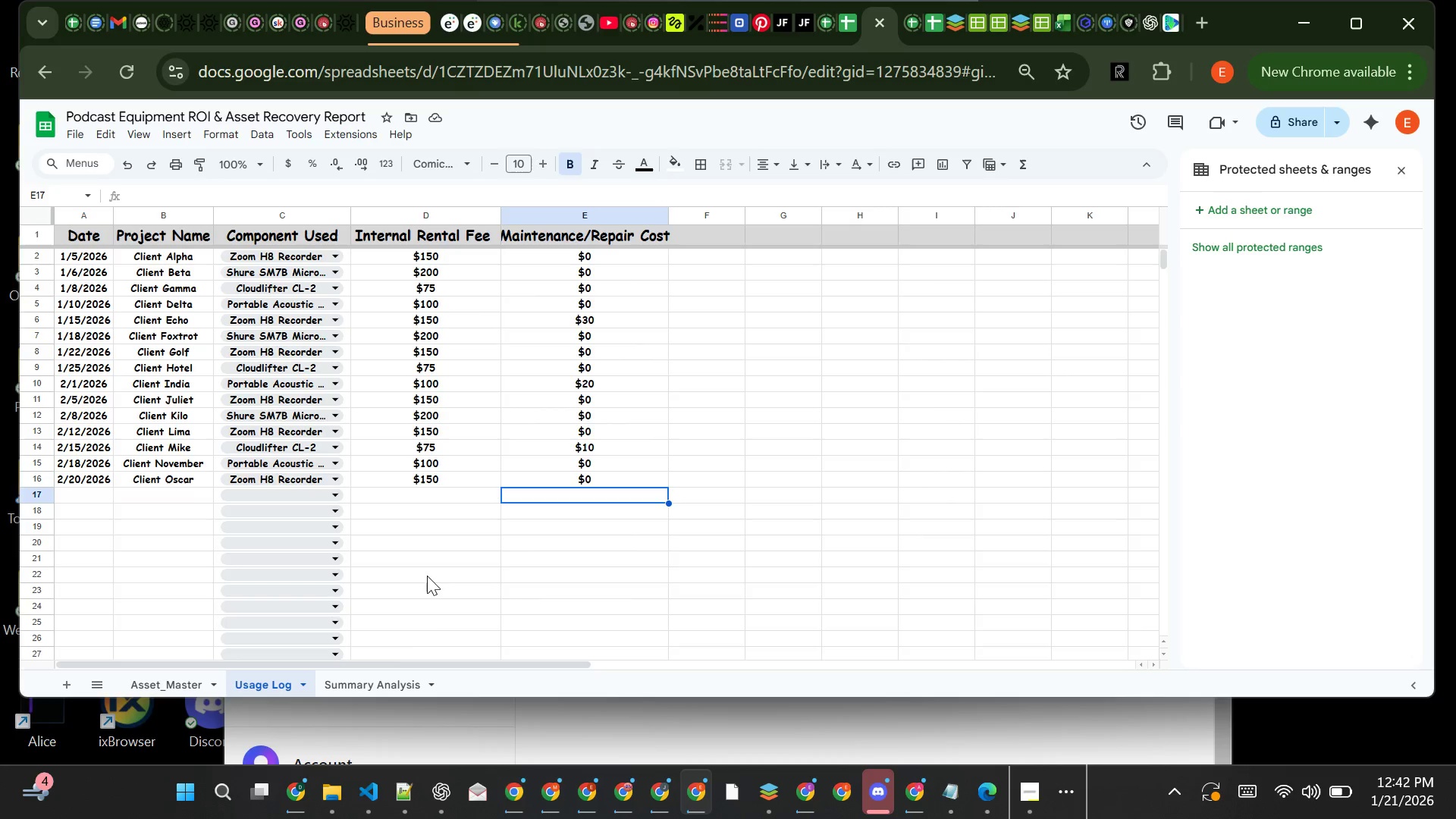 
left_click([364, 679])
 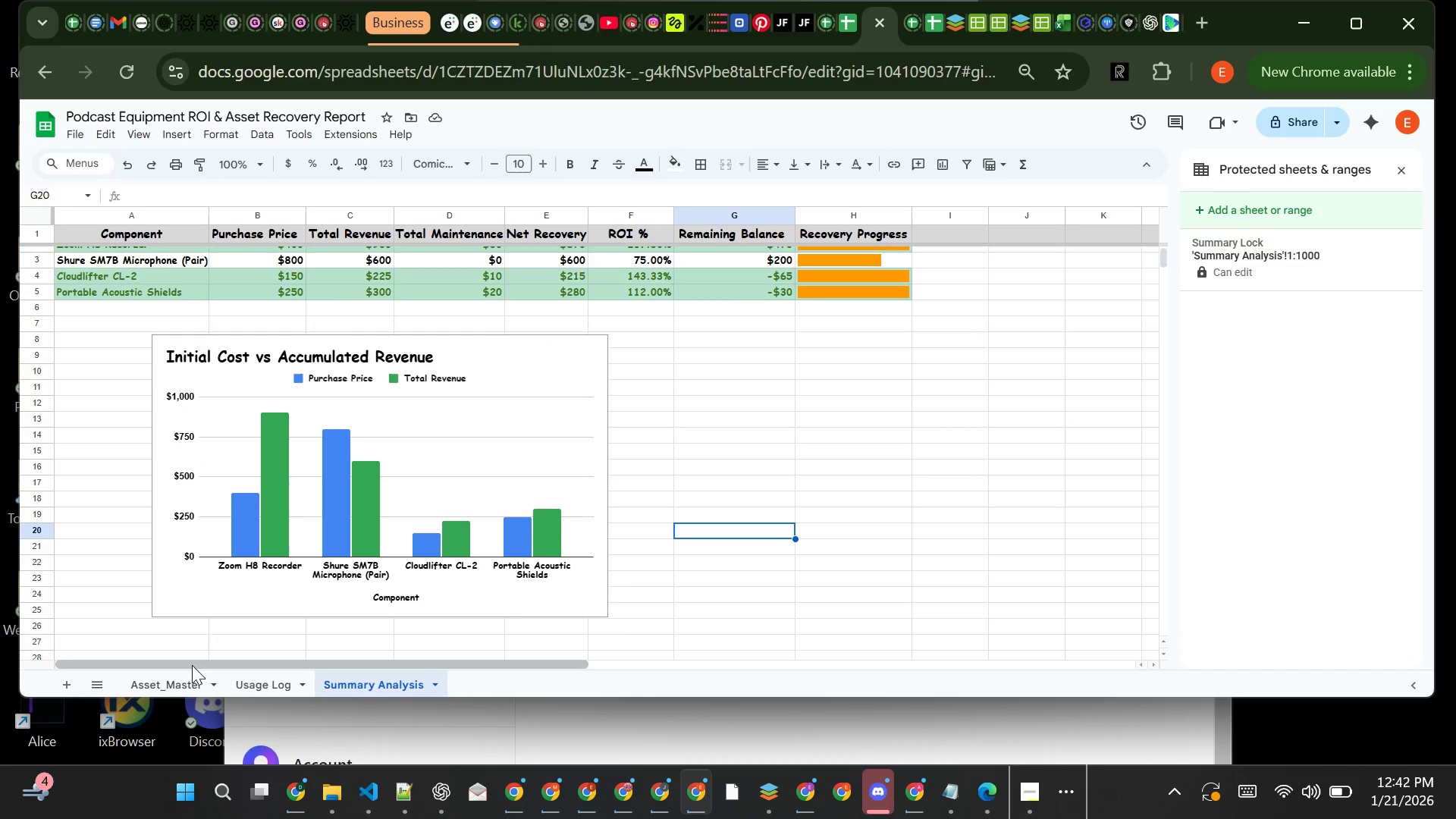 
left_click([173, 684])
 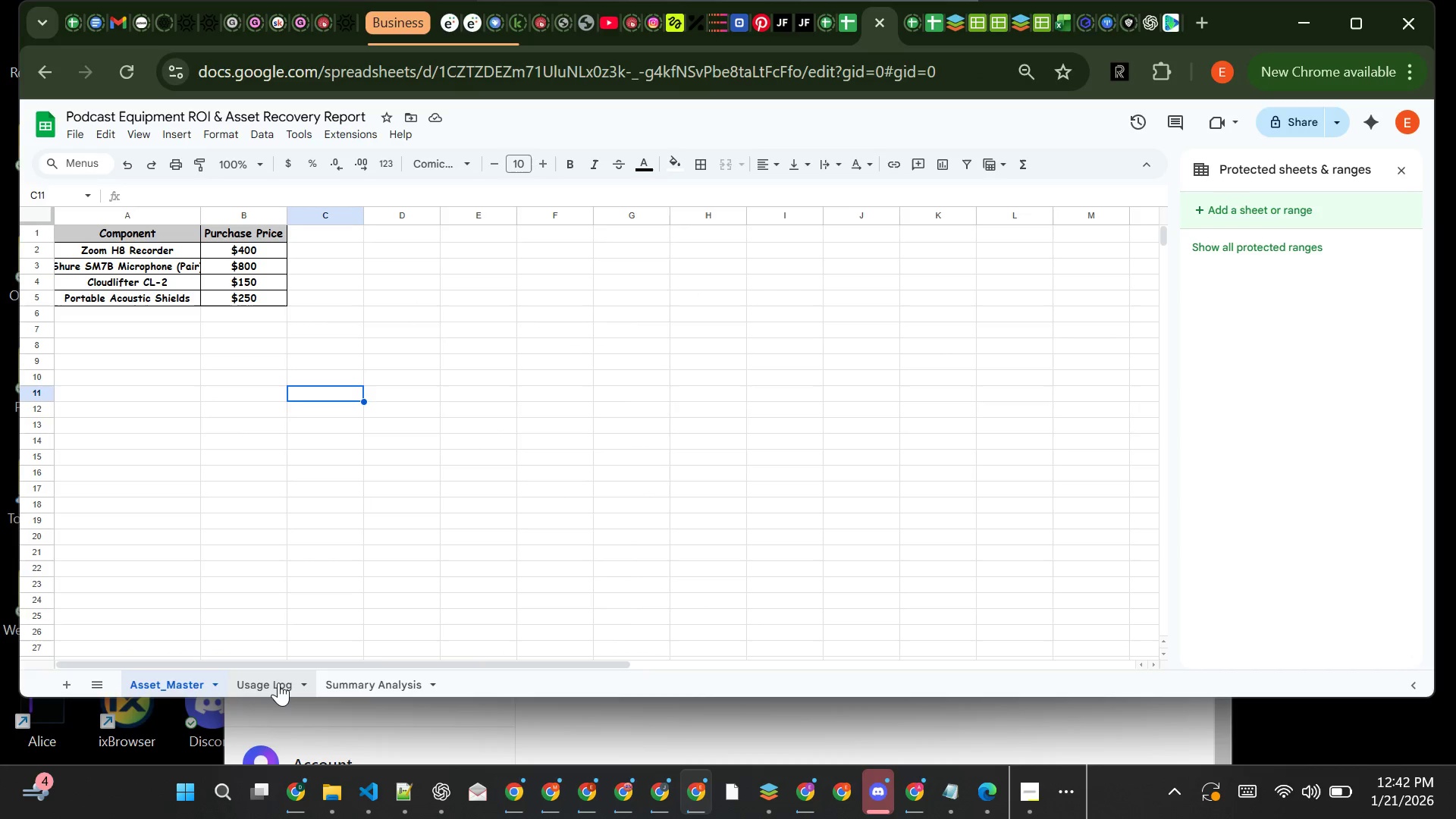 
left_click([268, 687])
 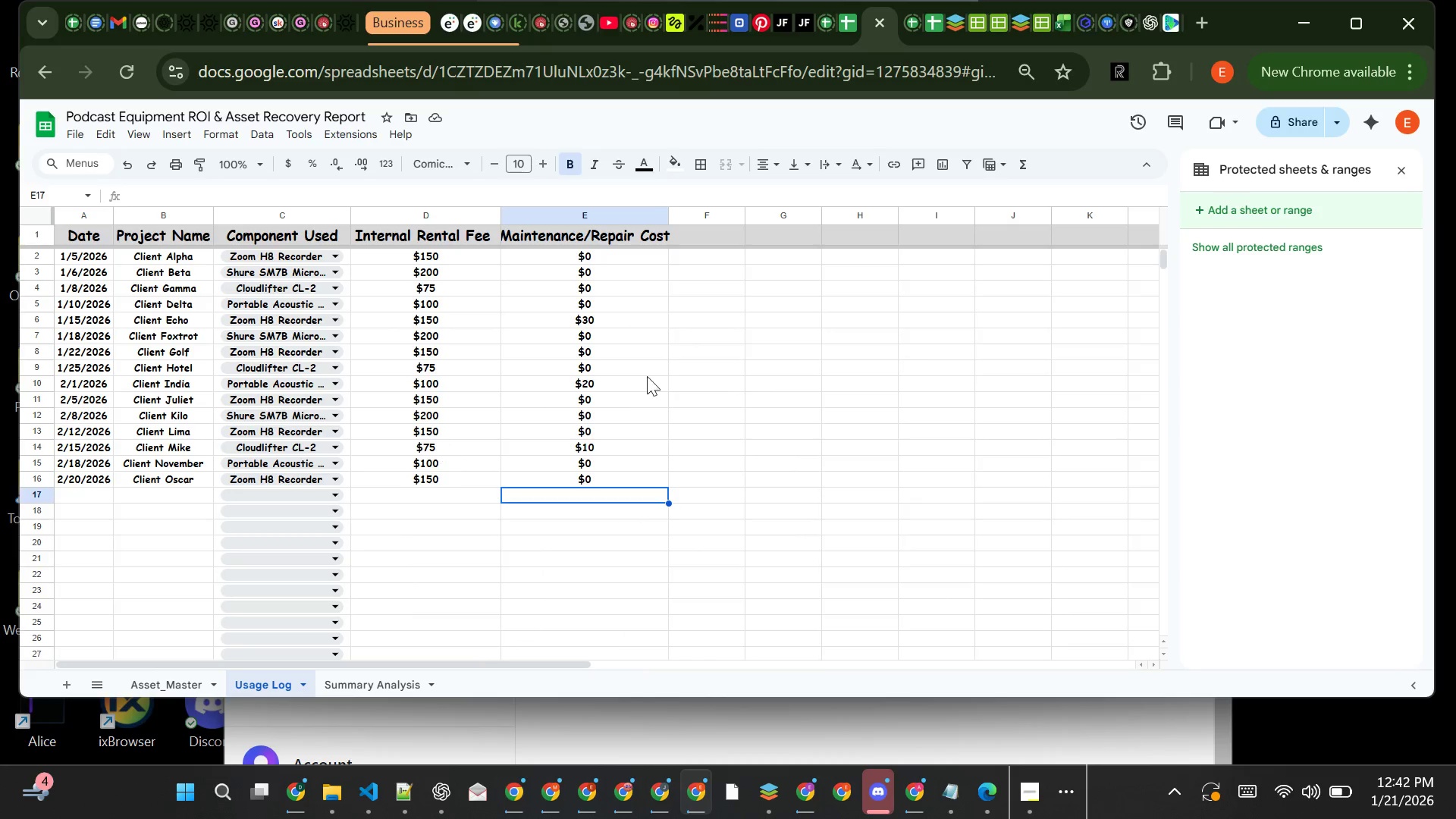 
left_click([802, 369])
 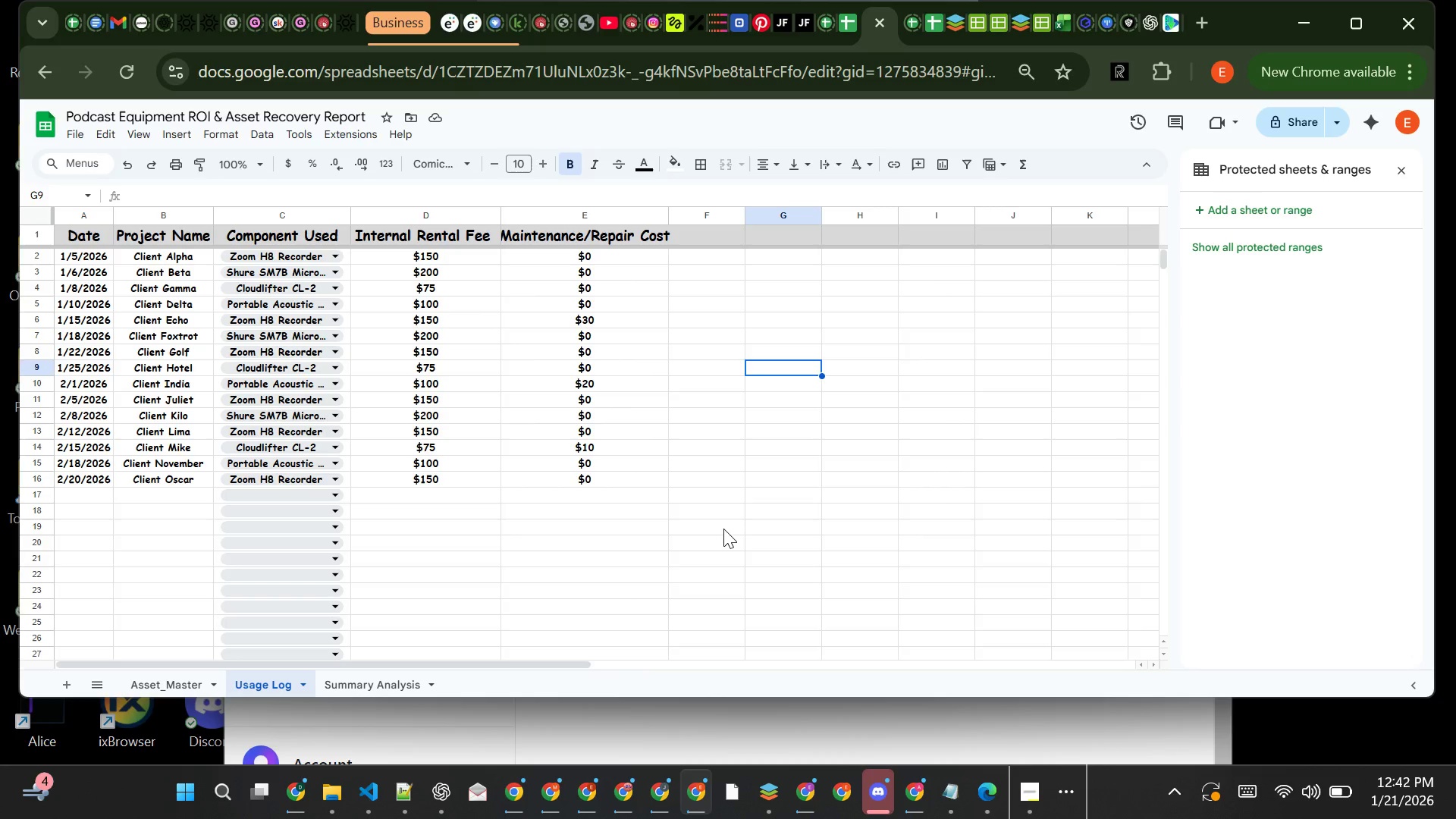 
left_click([723, 529])
 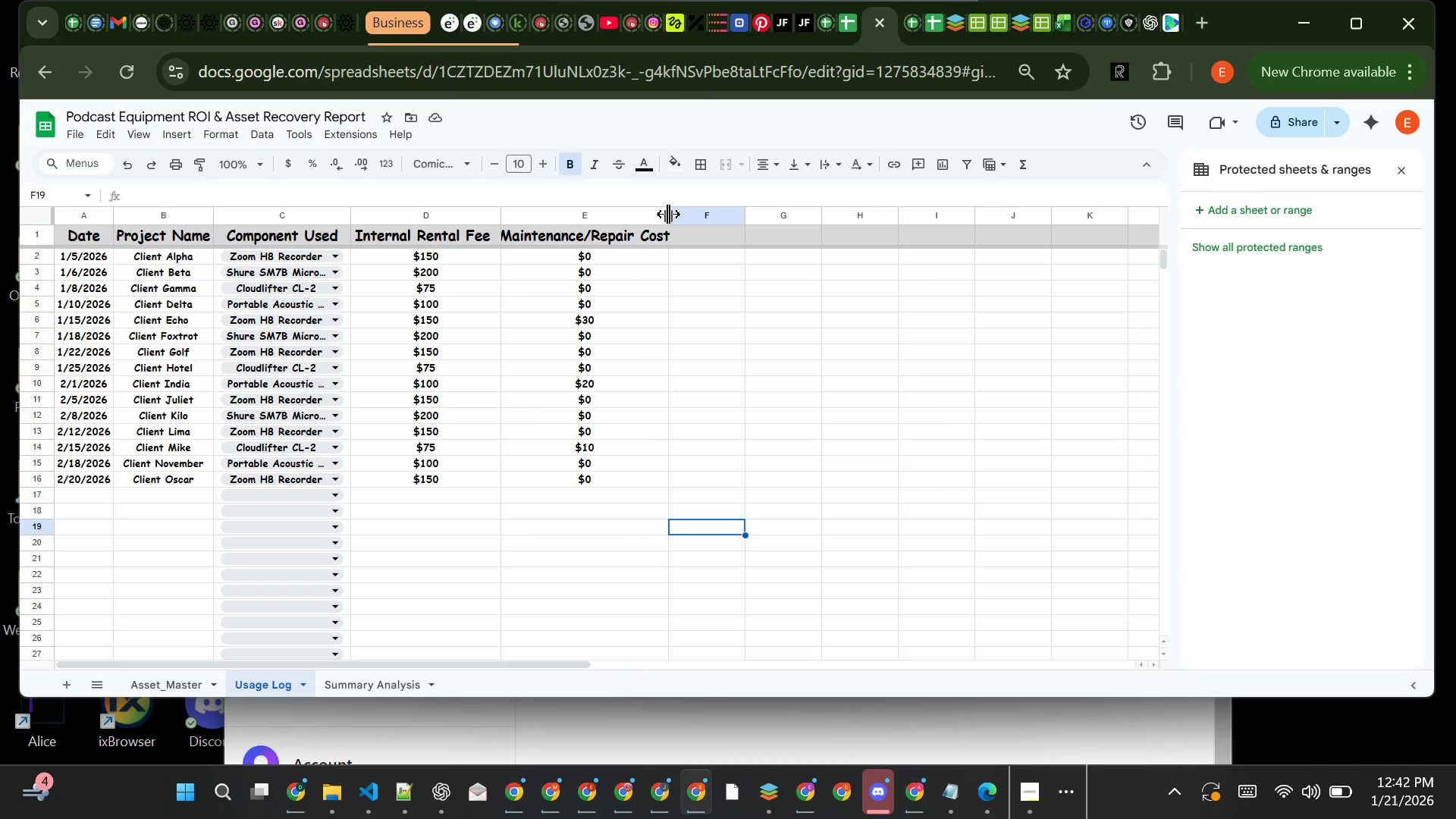 
wait(5.23)
 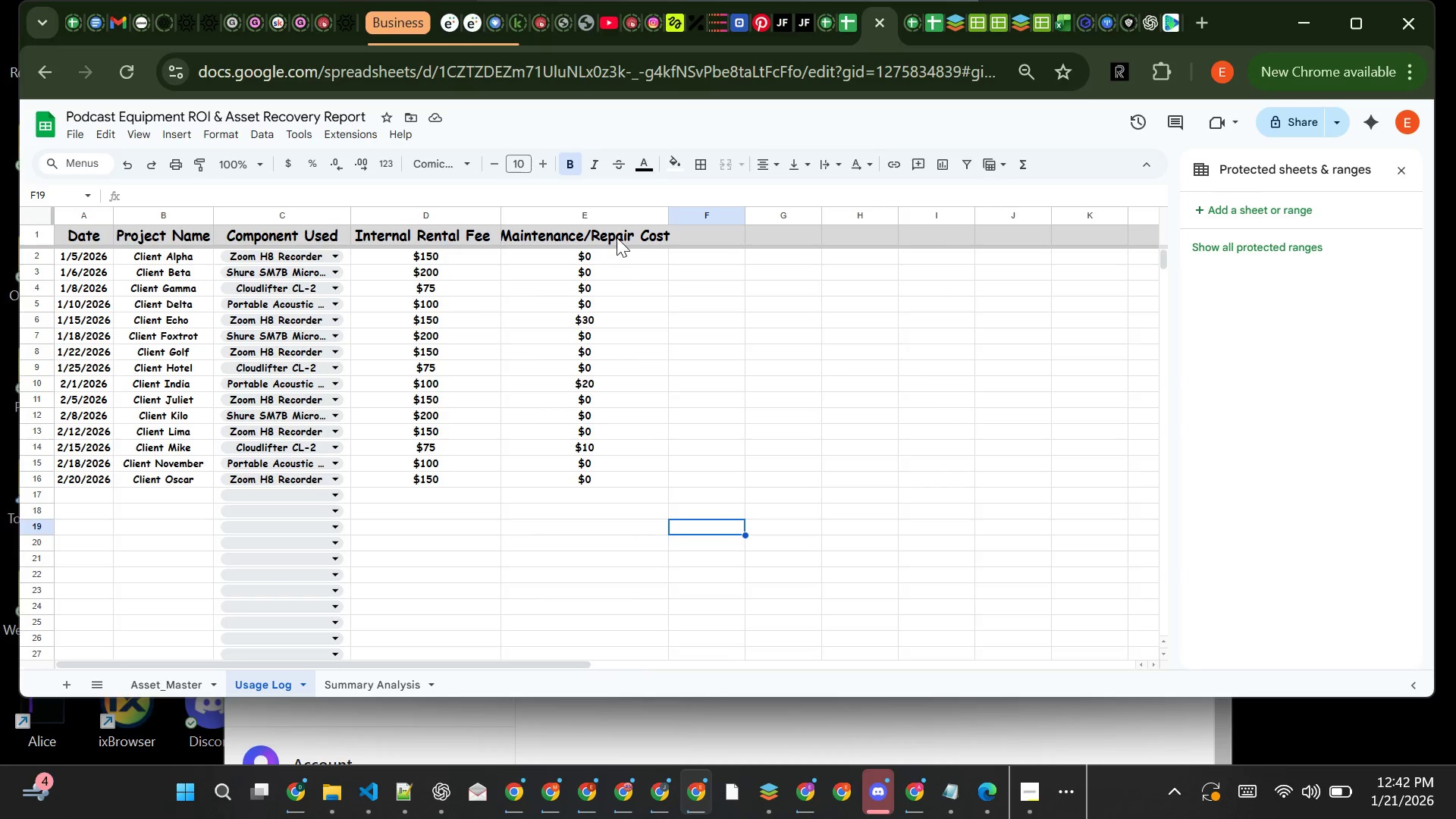 
left_click_drag(start_coordinate=[668, 214], to_coordinate=[678, 215])
 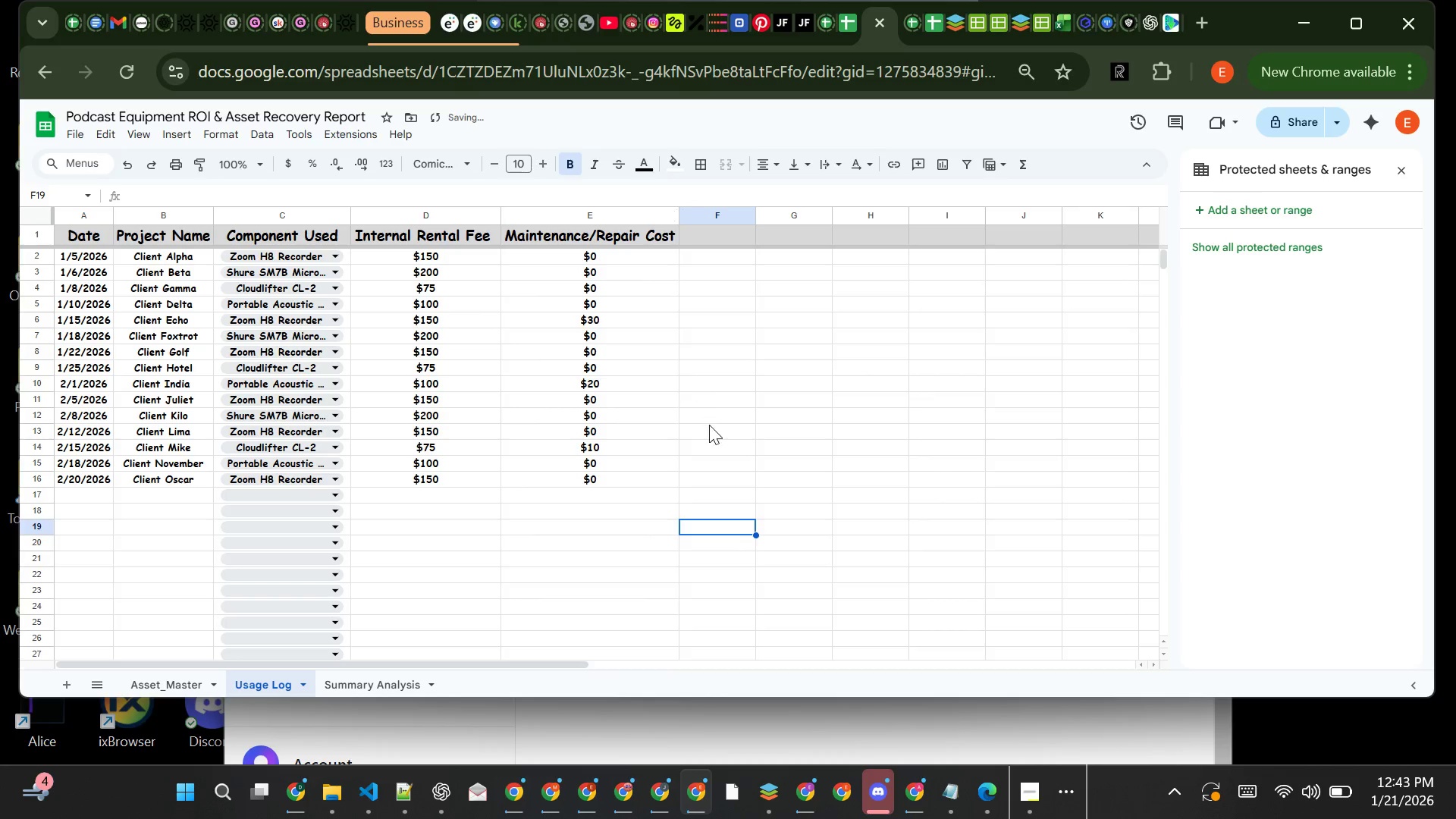 
left_click([709, 425])
 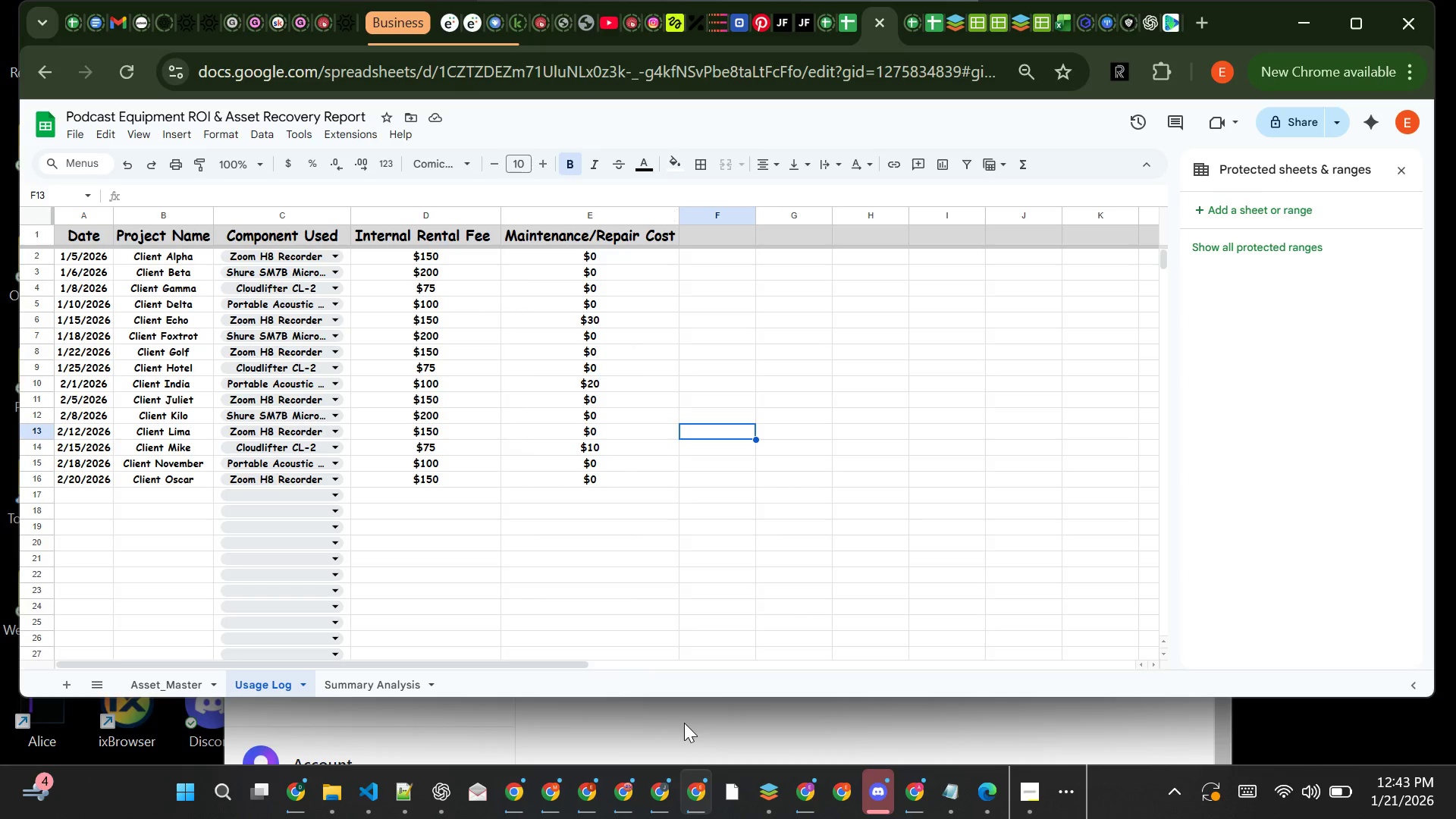 
wait(6.38)
 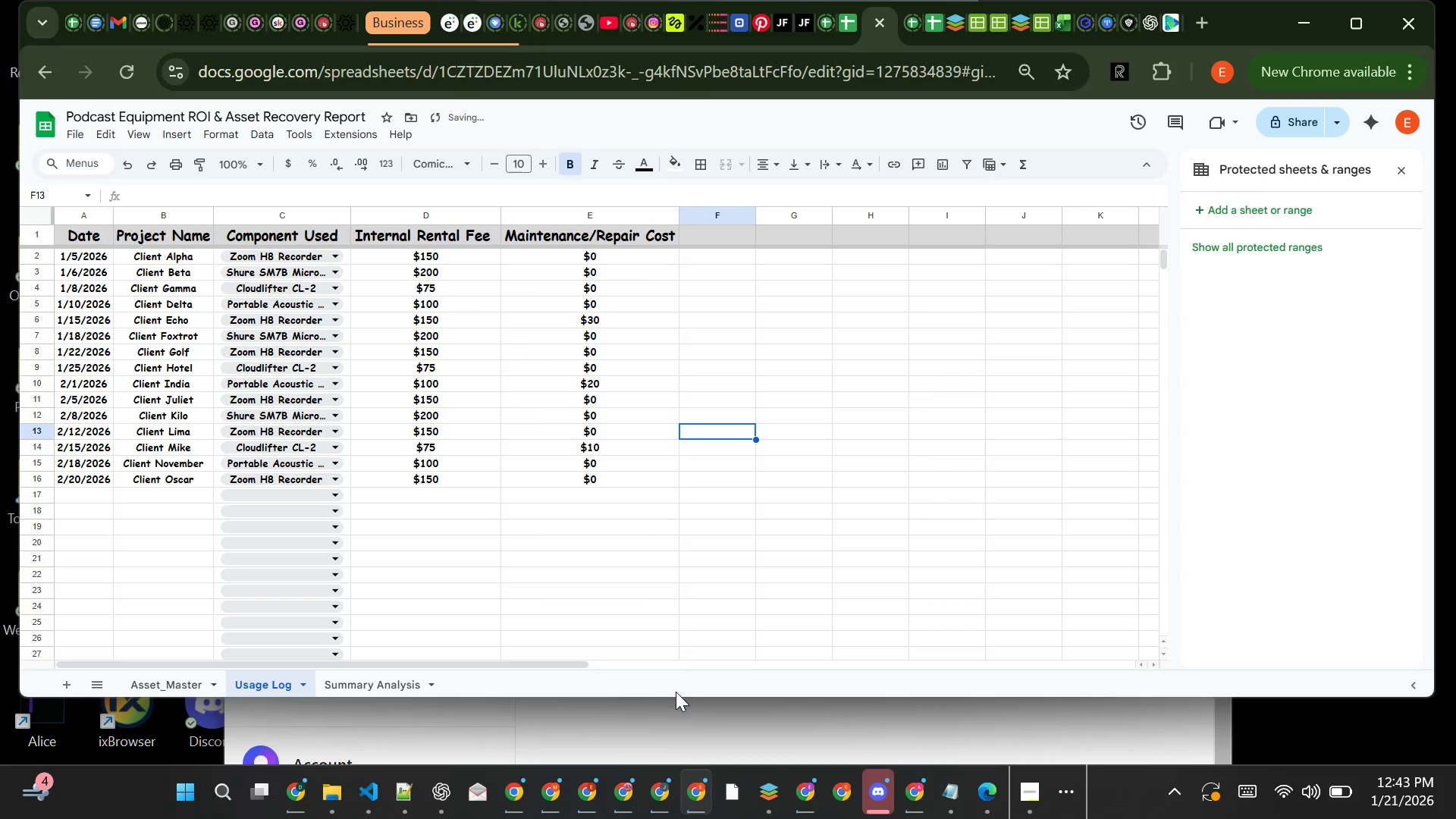 
left_click([684, 723])